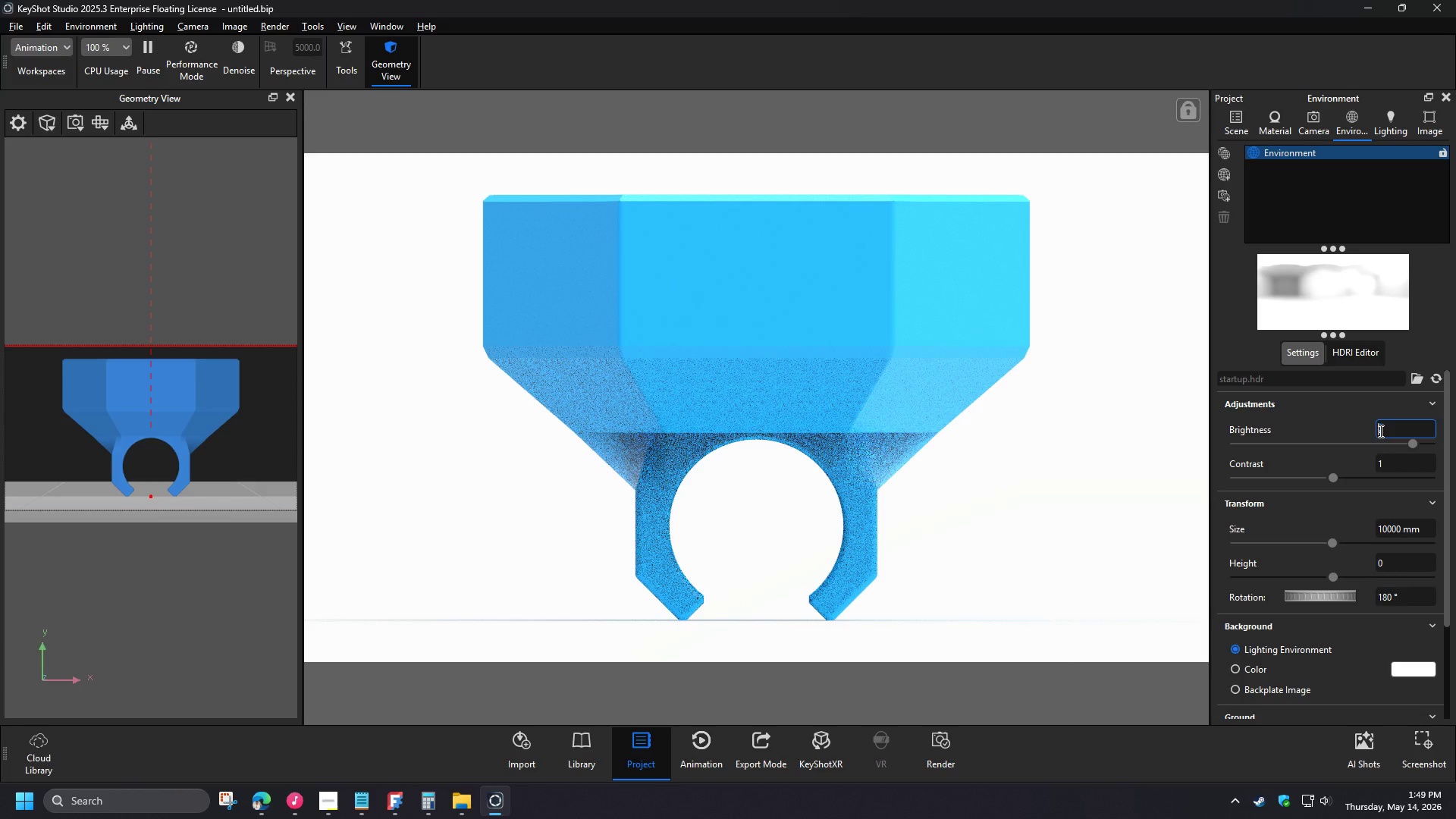 
key(NumpadDecimal)
 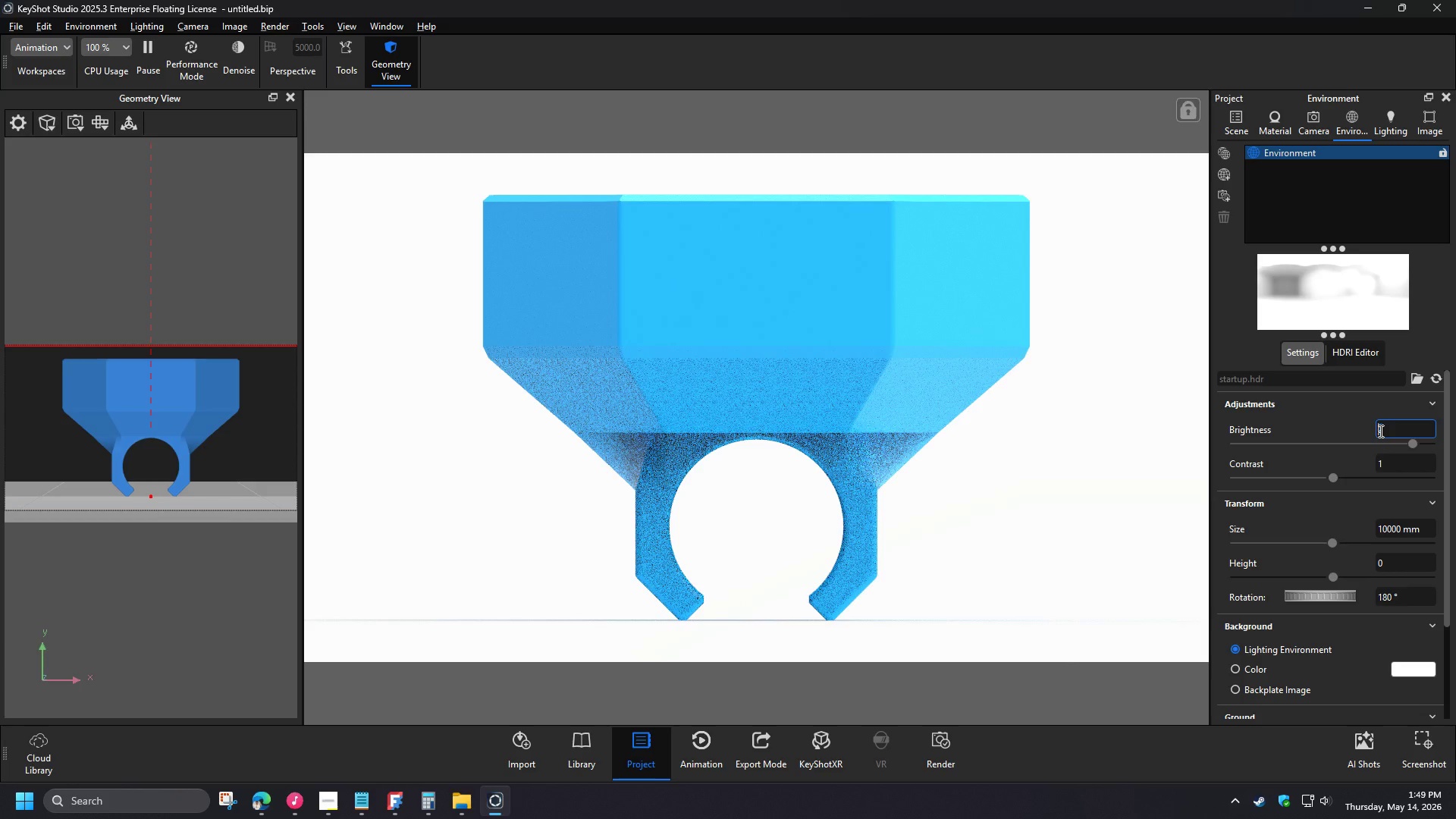 
key(Numpad2)
 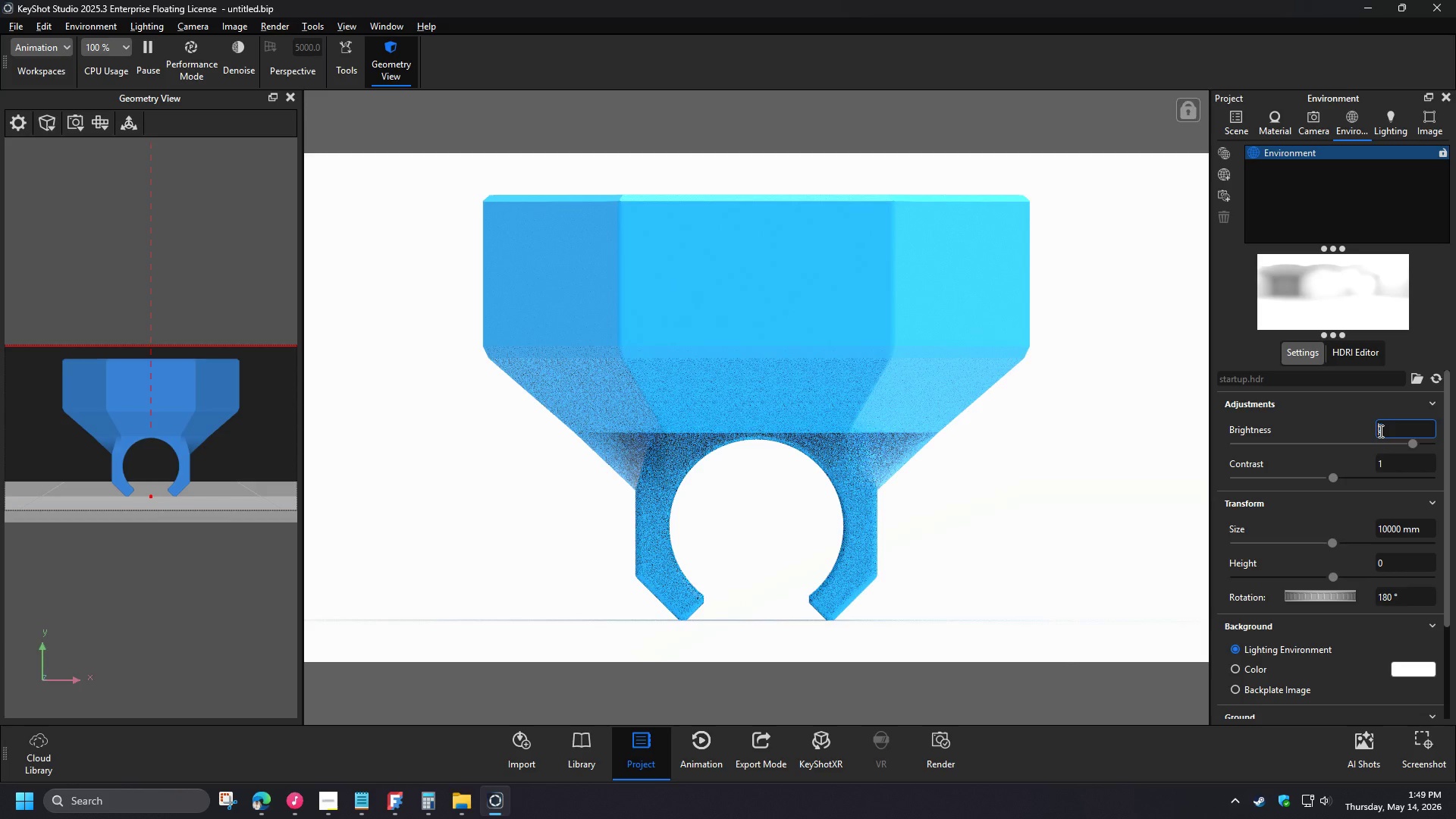 
key(NumpadEnter)
 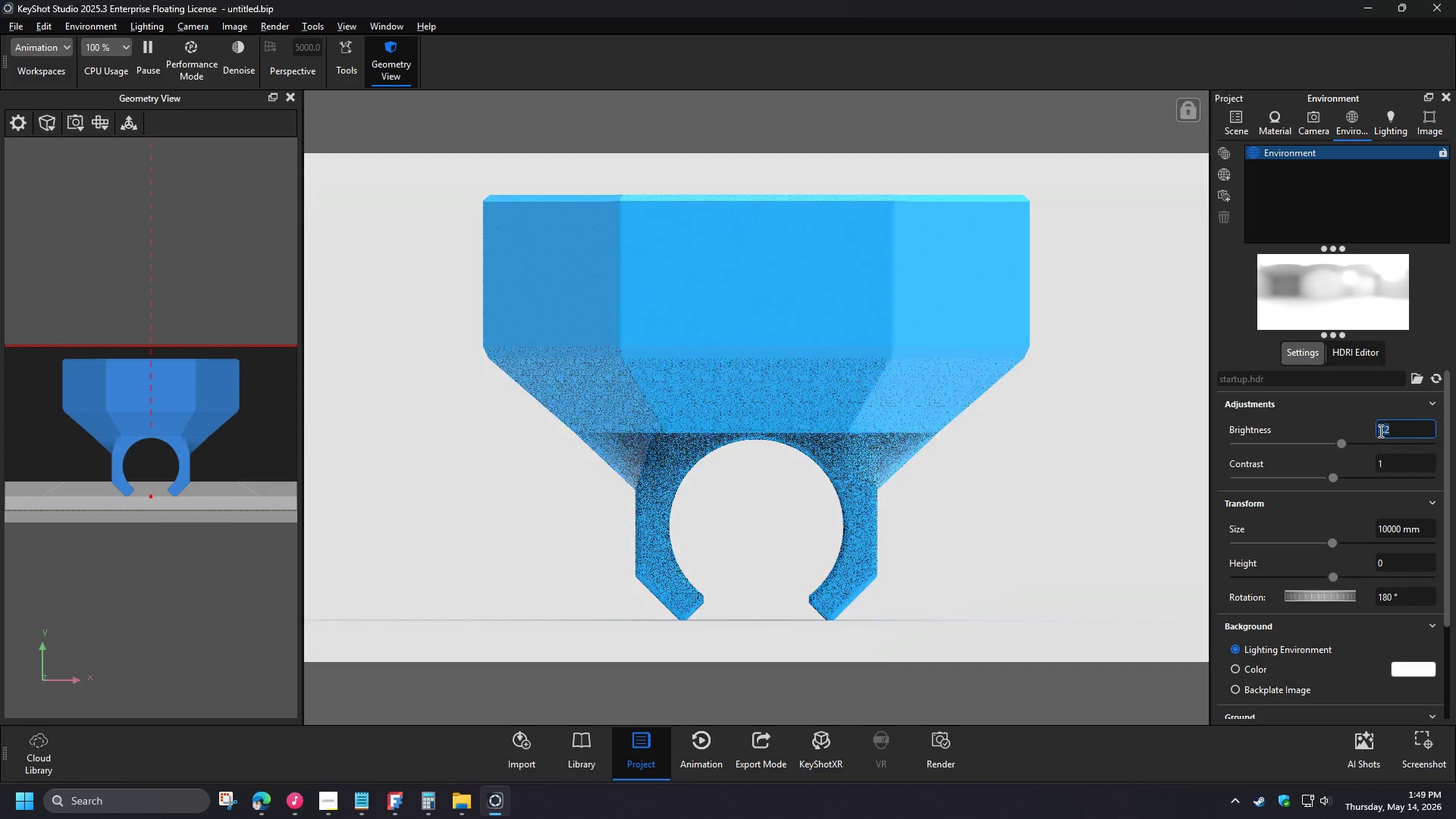 
key(Numpad1)
 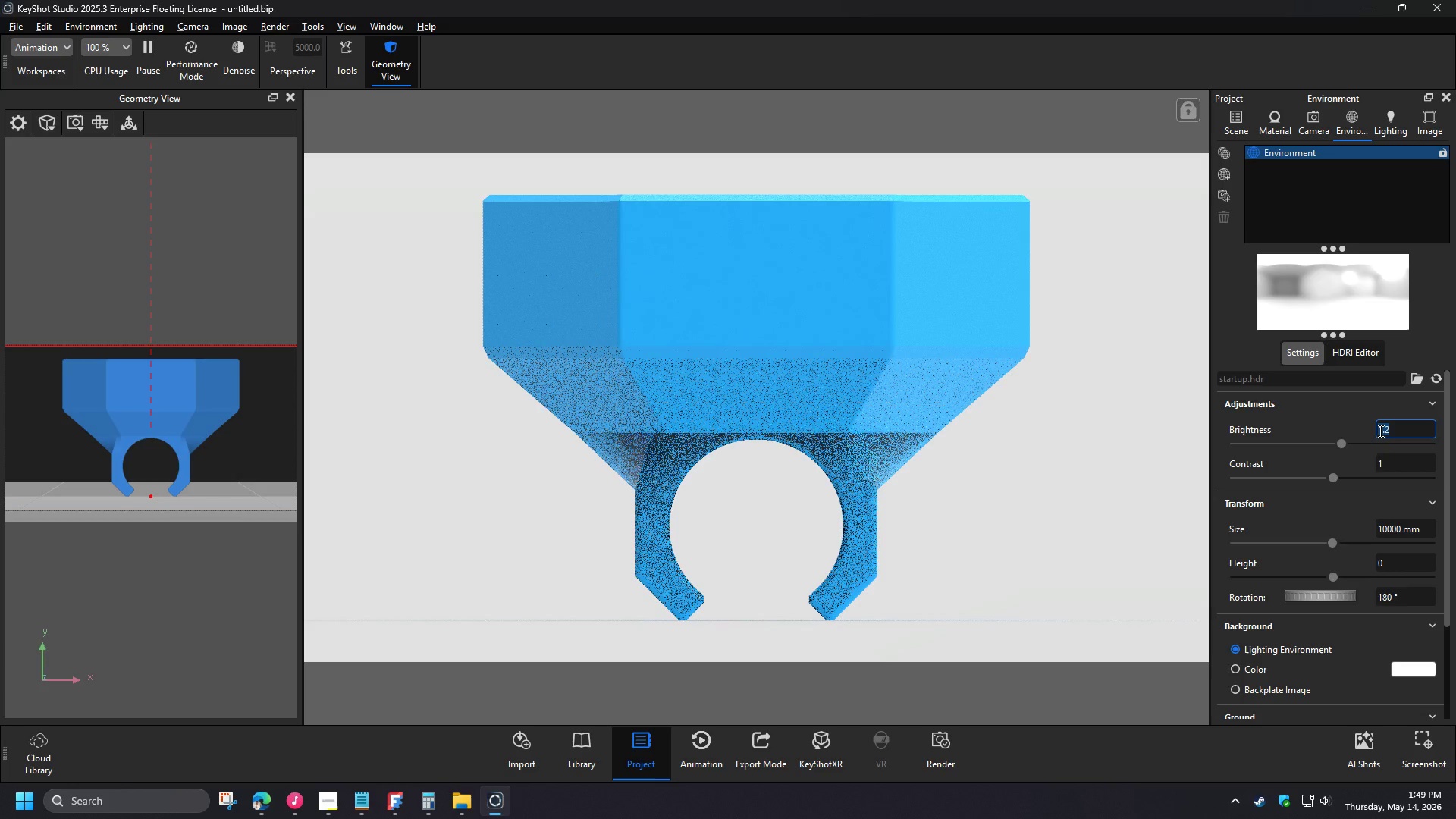 
key(NumpadDecimal)
 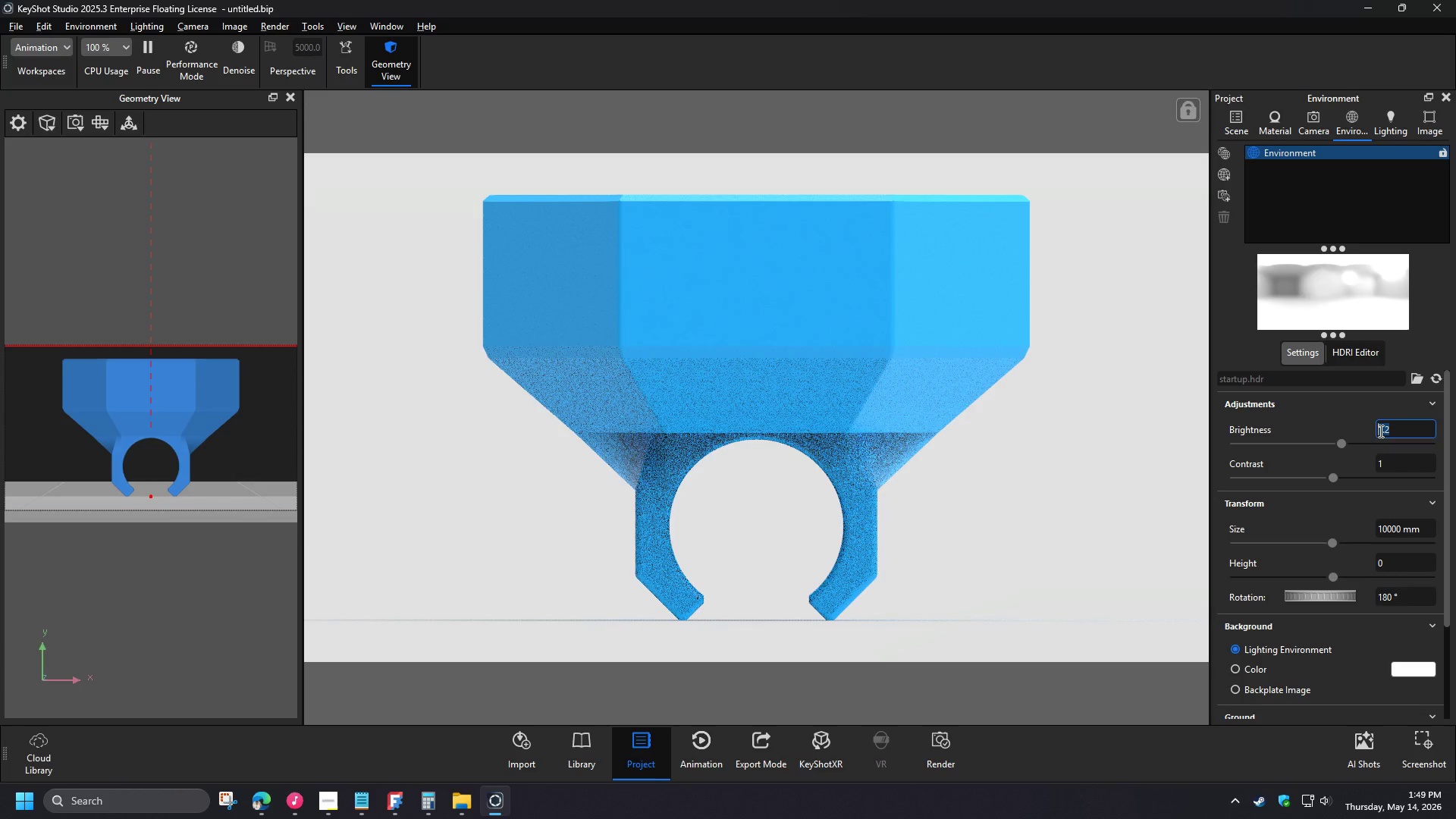 
key(Numpad3)
 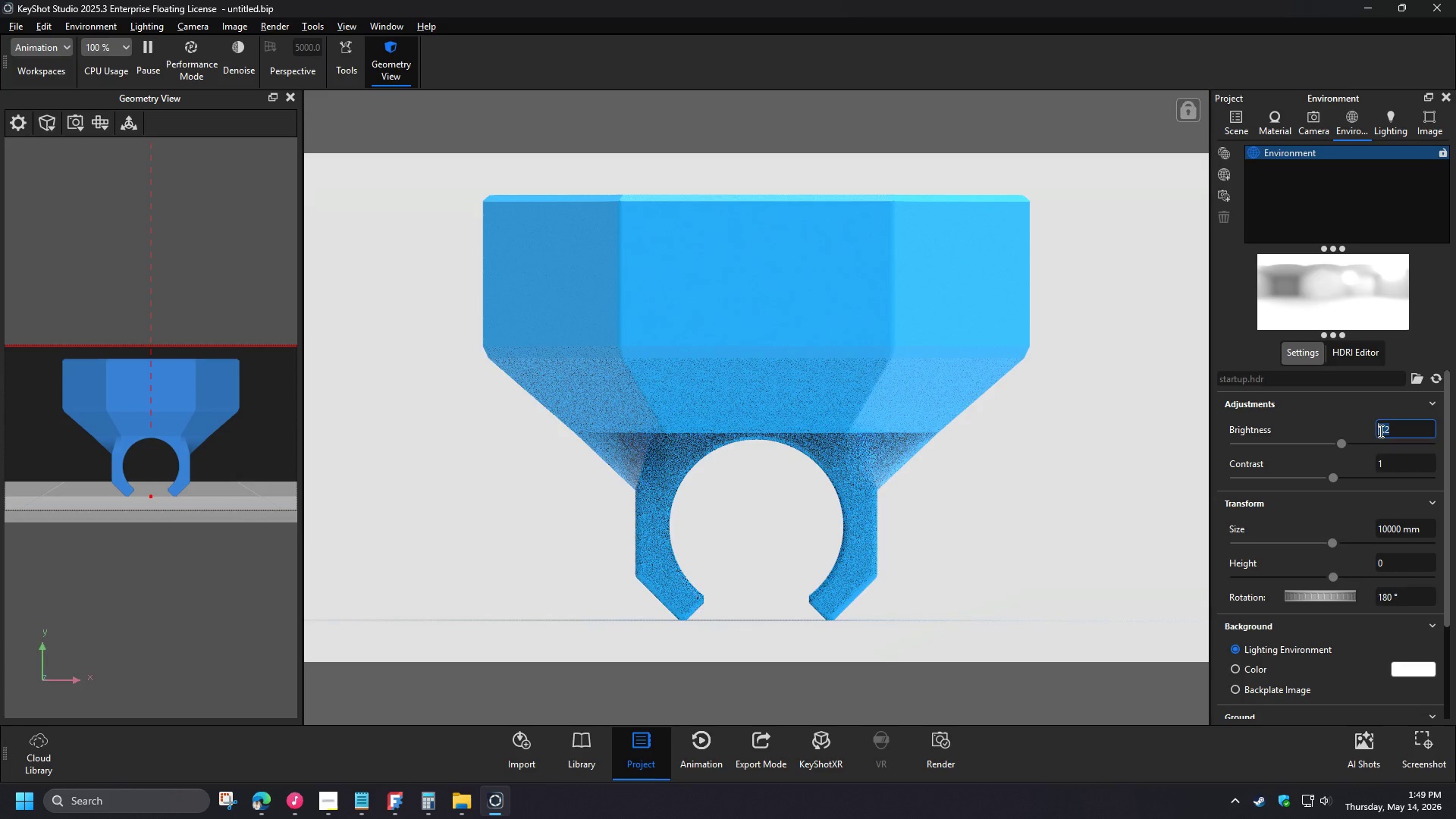 
key(NumpadEnter)
 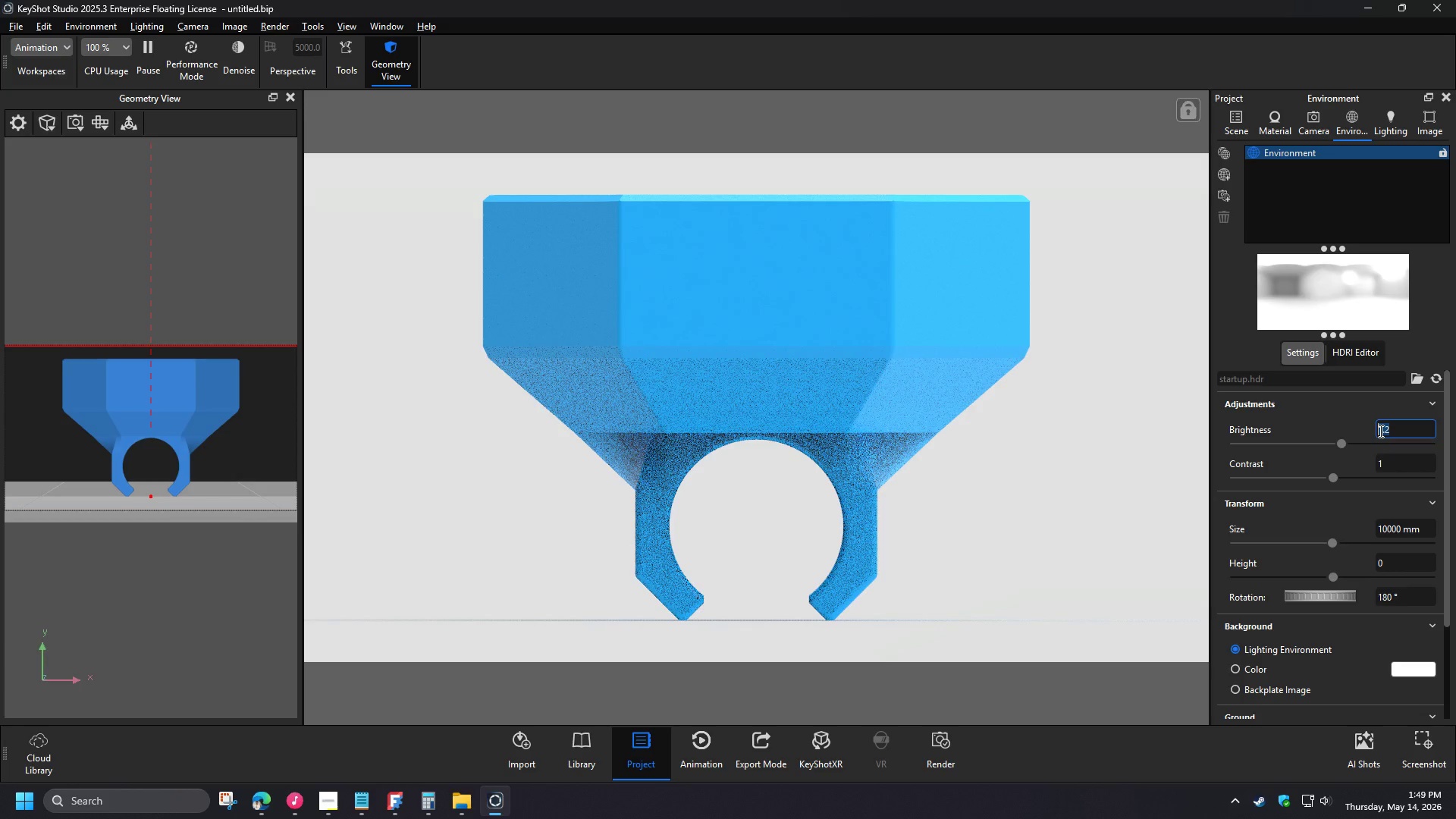 
key(Numpad1)
 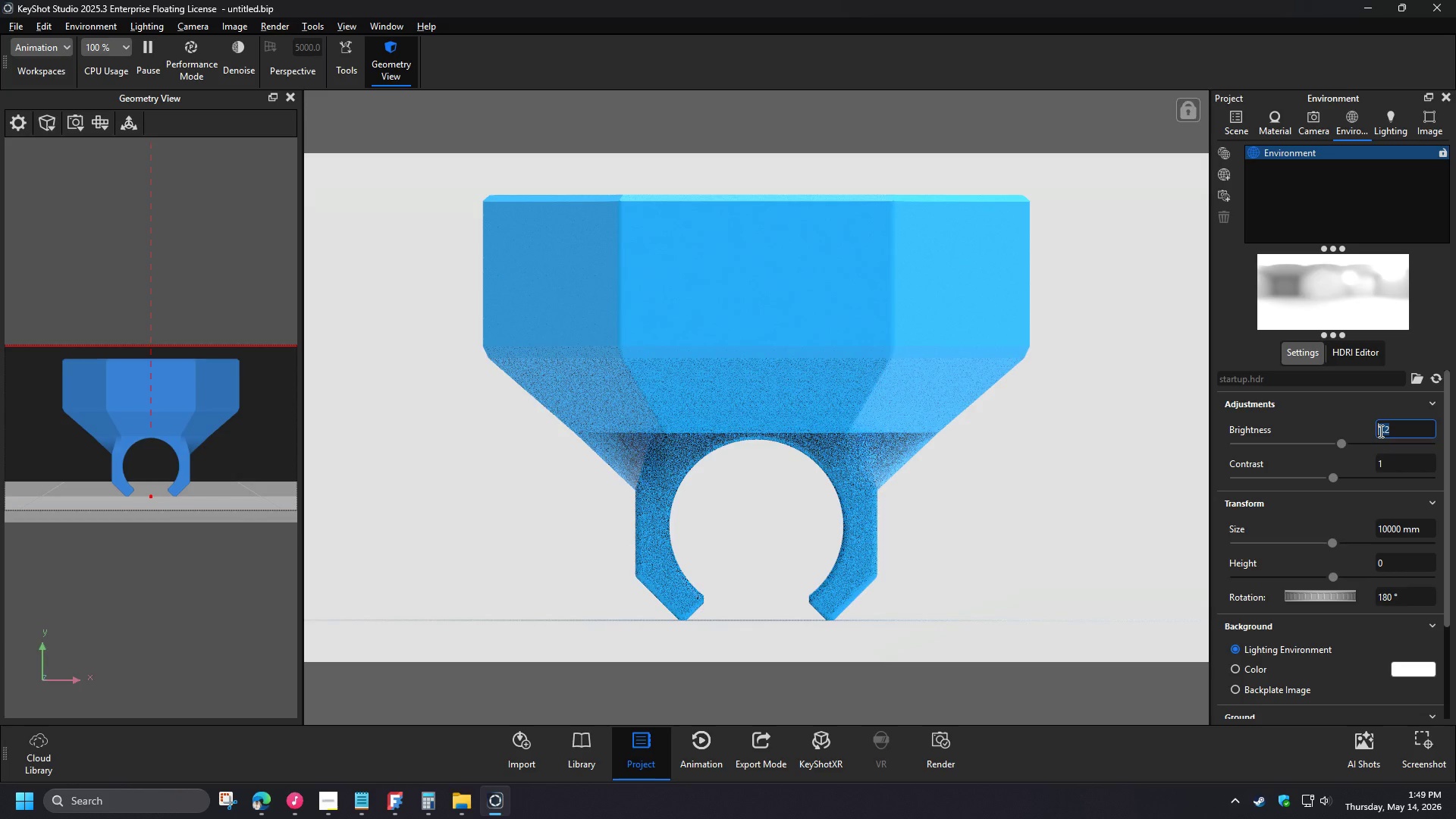 
key(NumpadDecimal)
 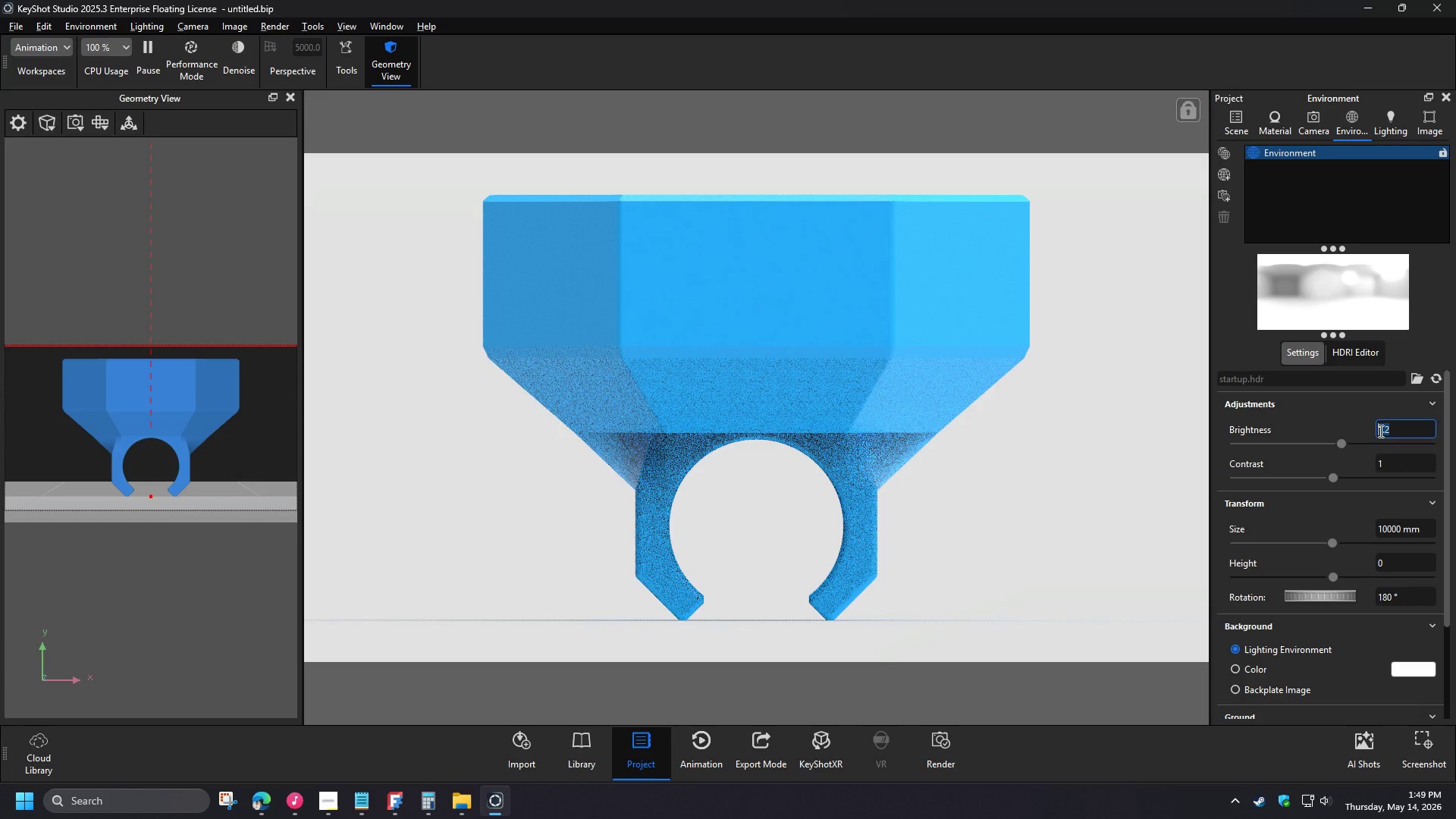 
key(Numpad4)
 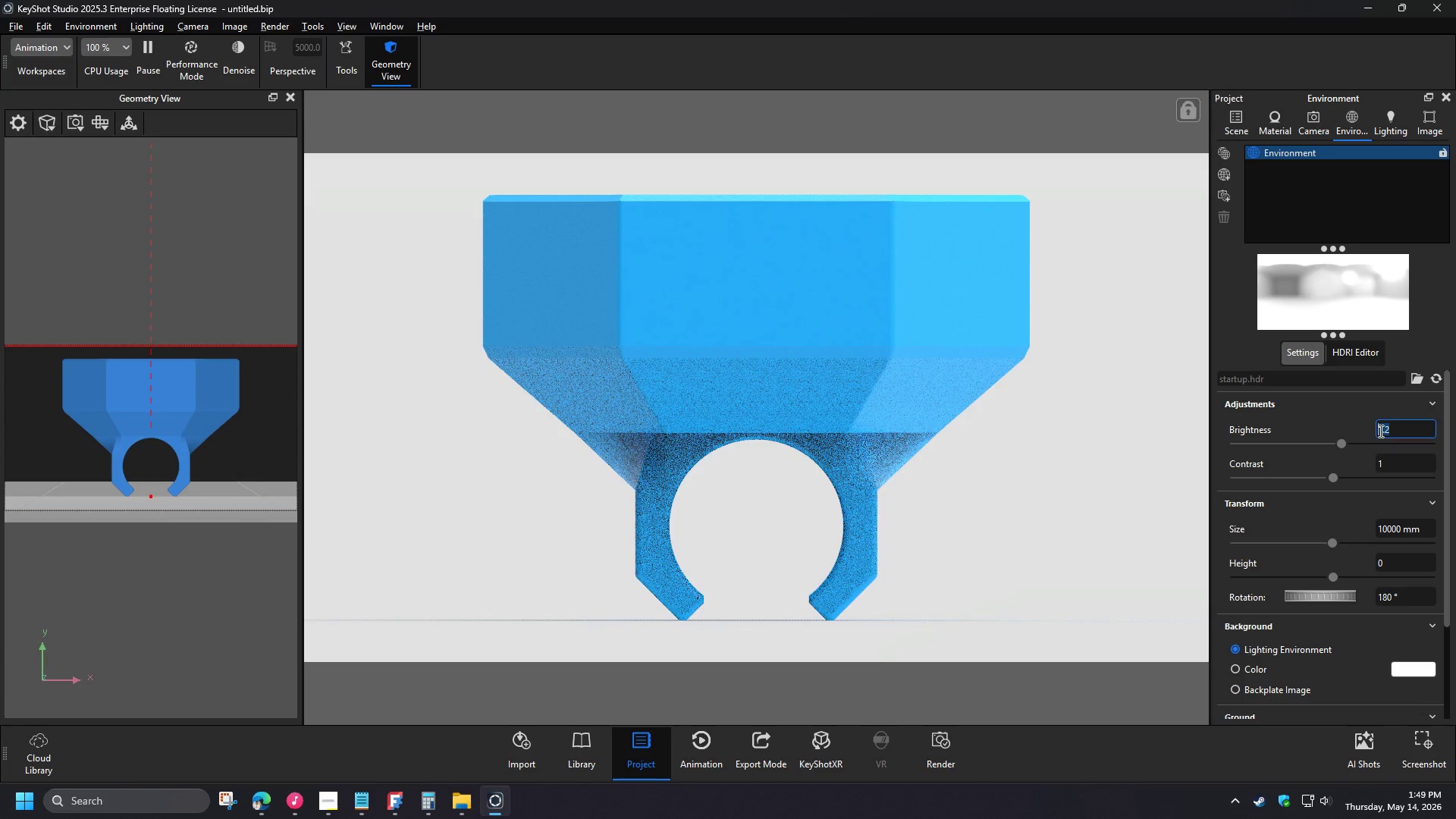 
key(NumpadEnter)
 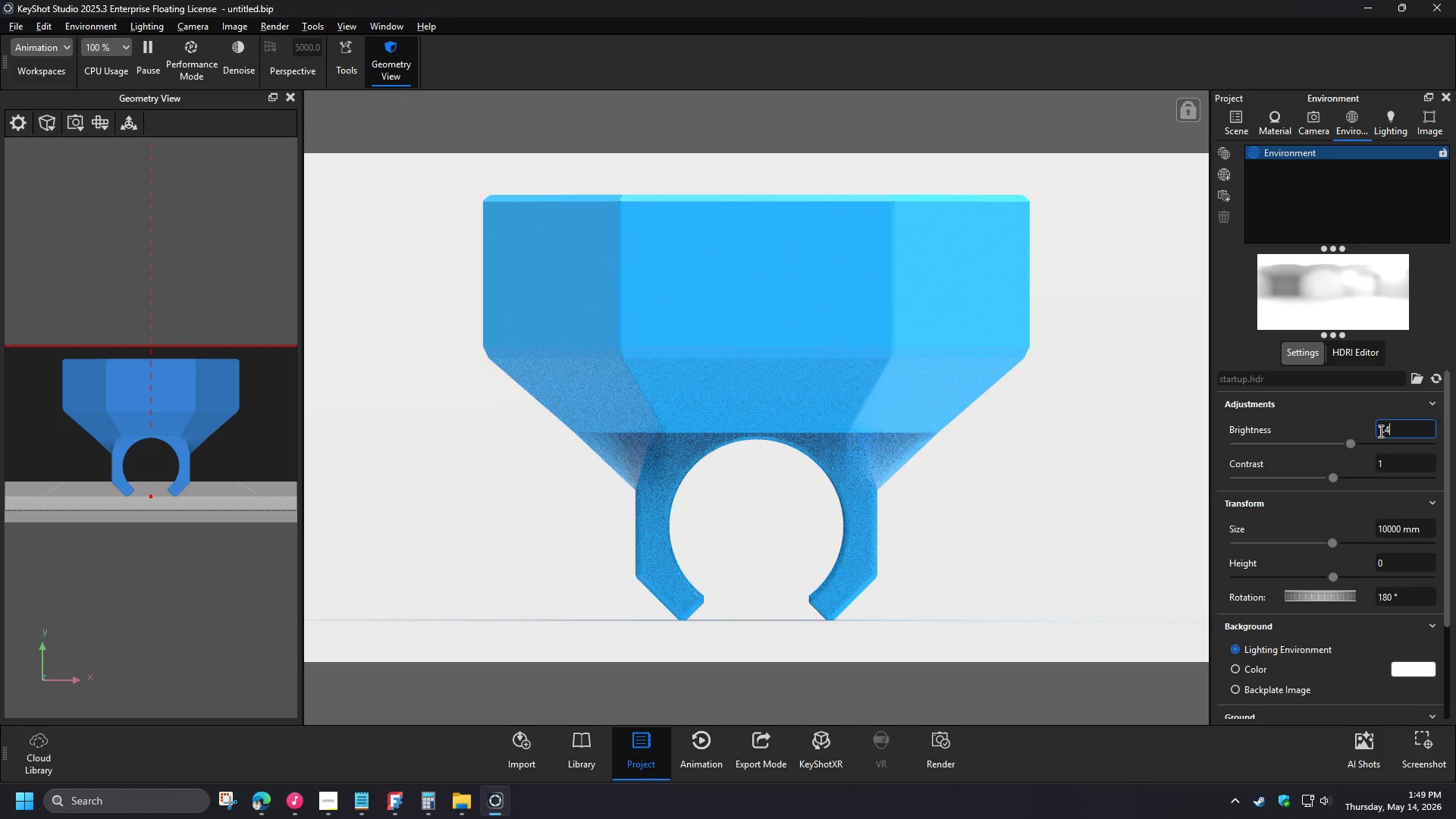 
key(Numpad1)
 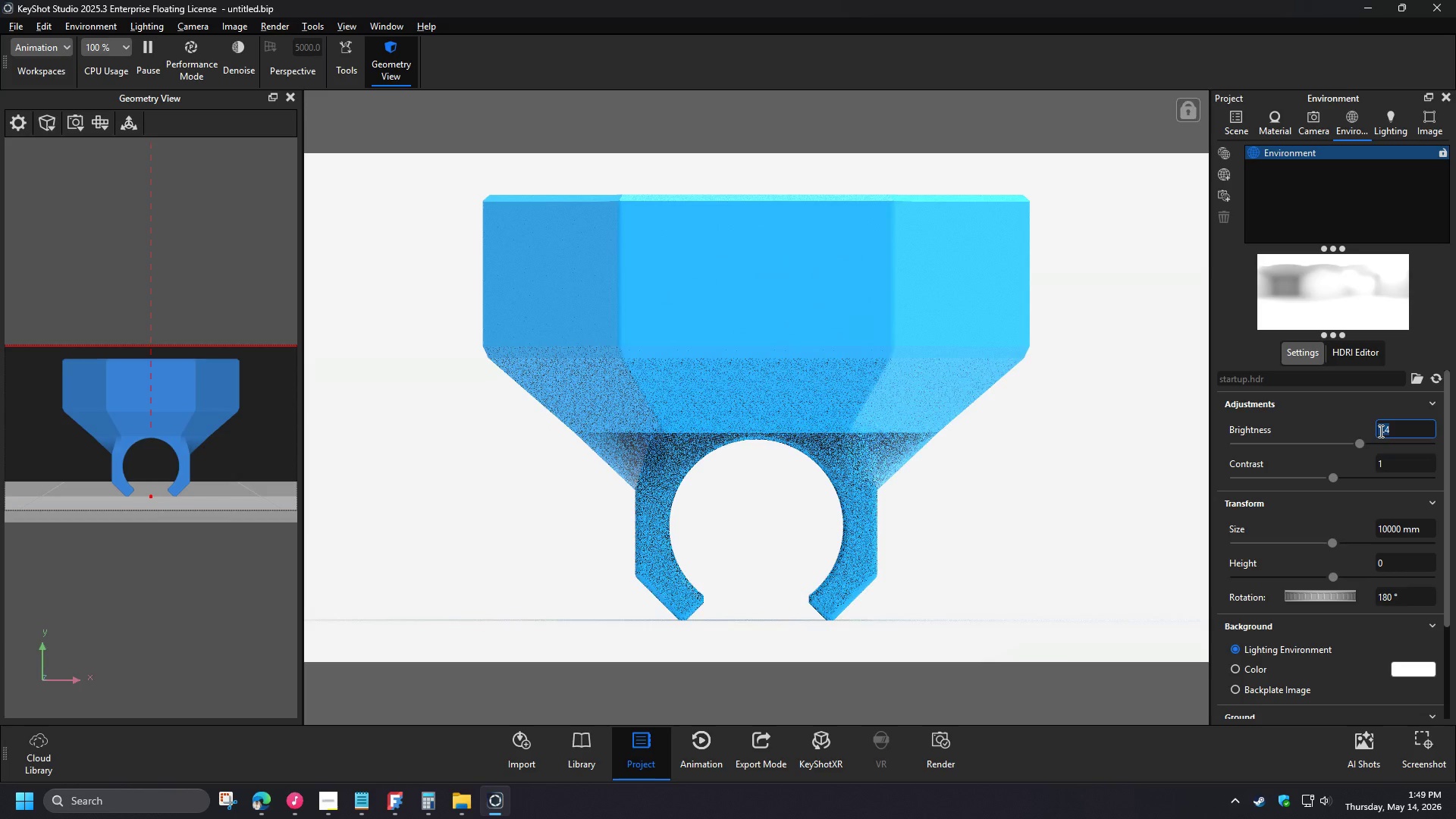 
key(NumpadDecimal)
 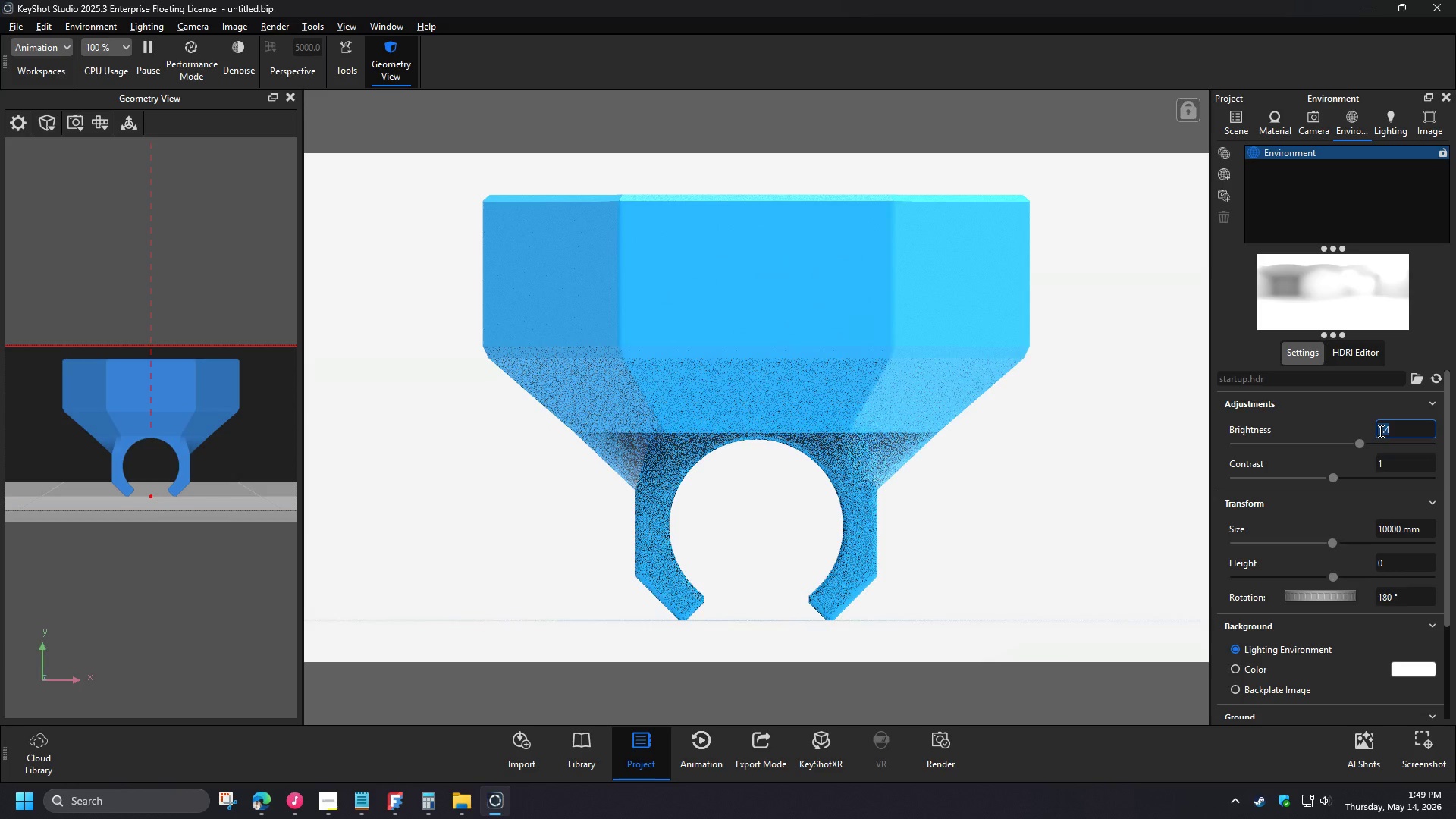 
key(Numpad5)
 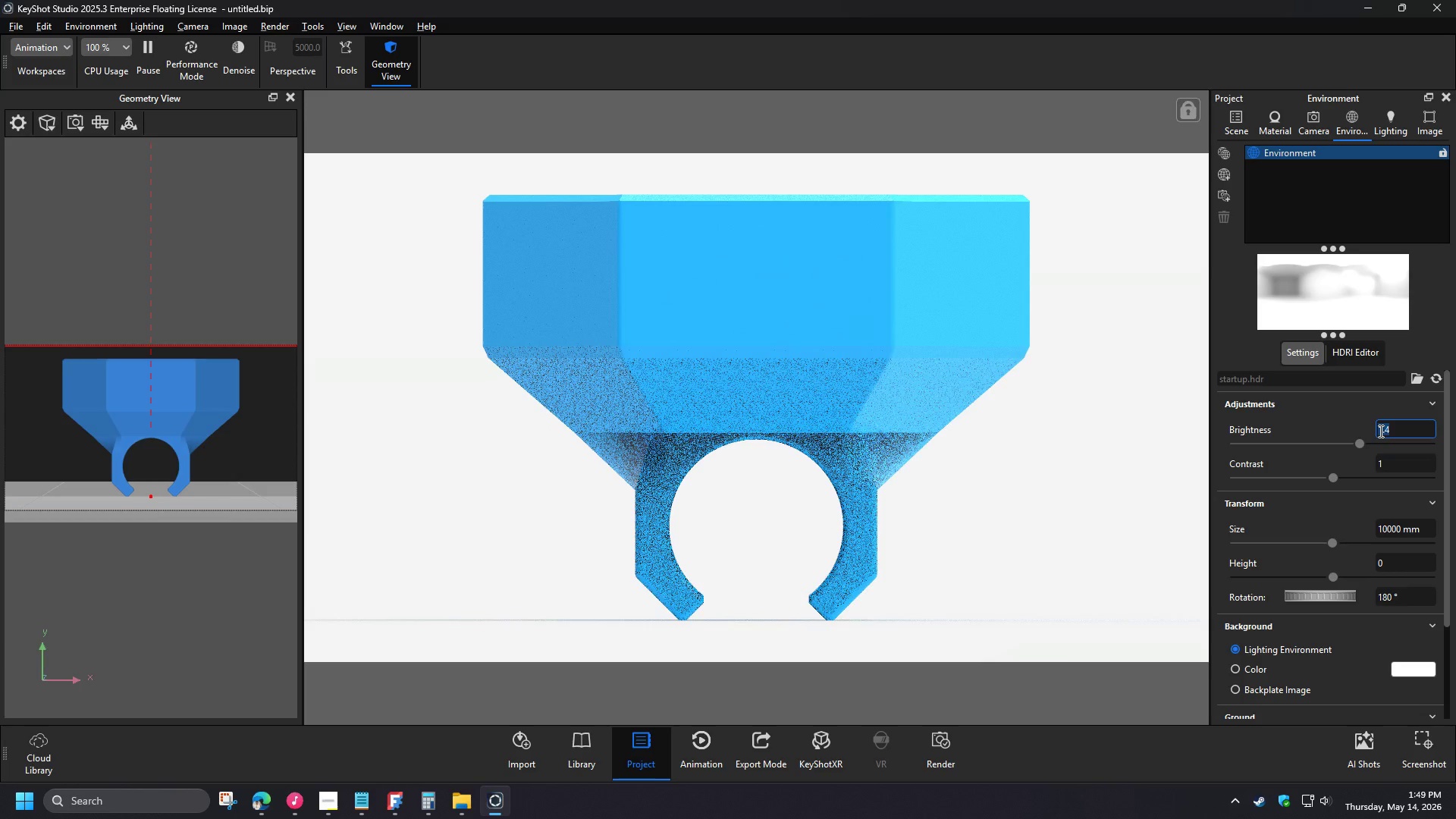 
key(NumpadEnter)
 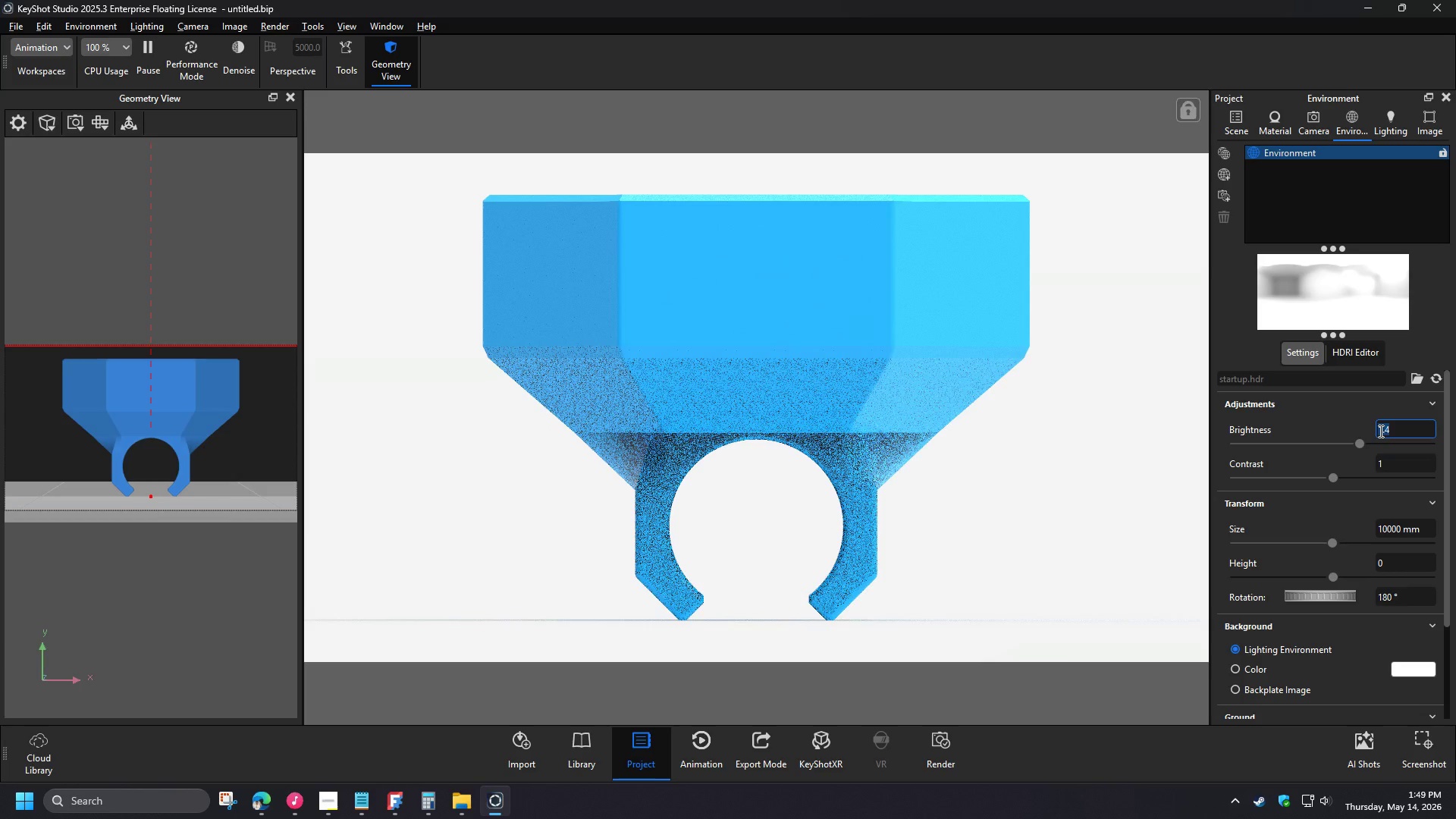 
left_click_drag(start_coordinate=[1411, 595], to_coordinate=[1366, 590])
 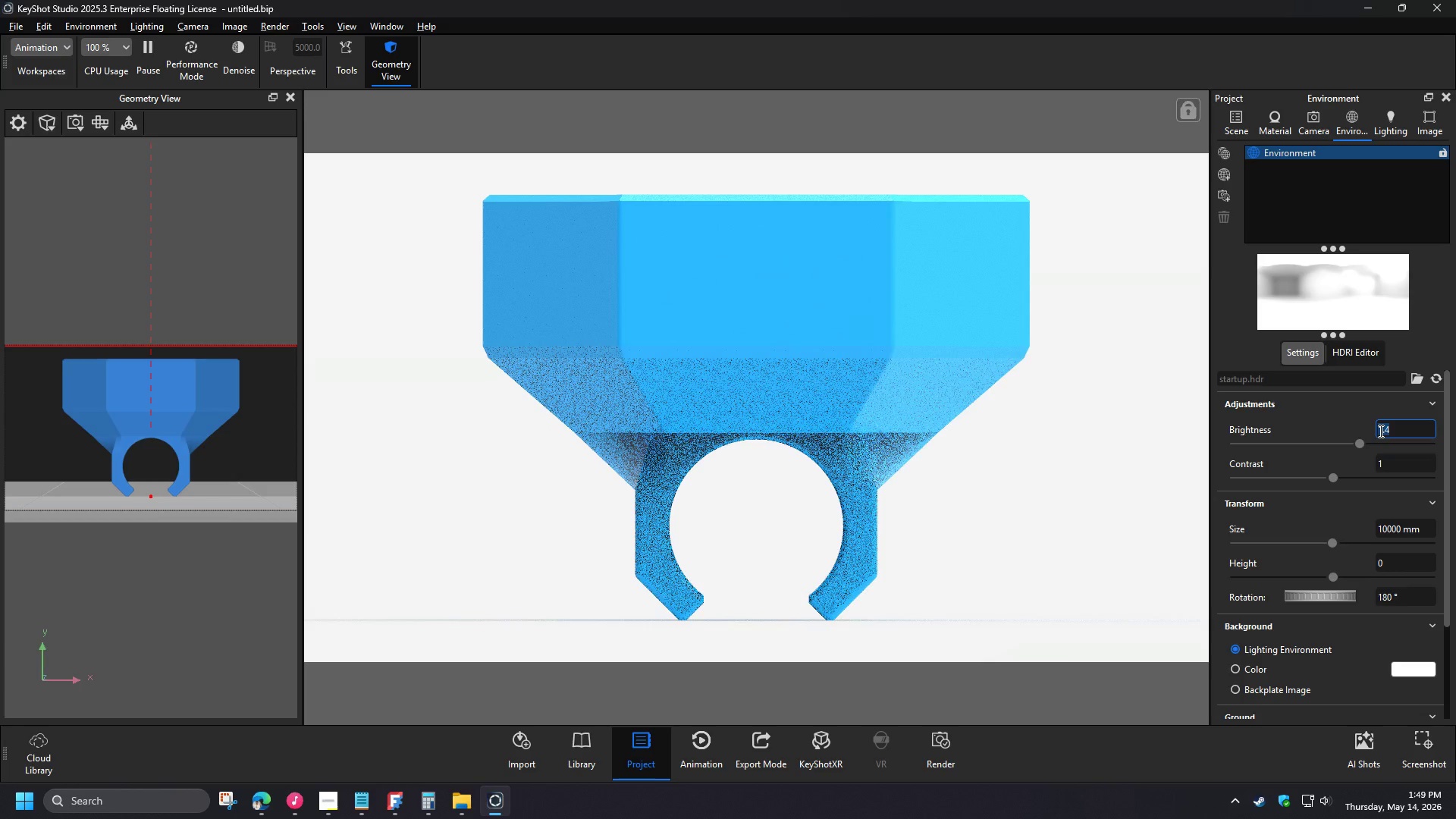 
key(Numpad1)
 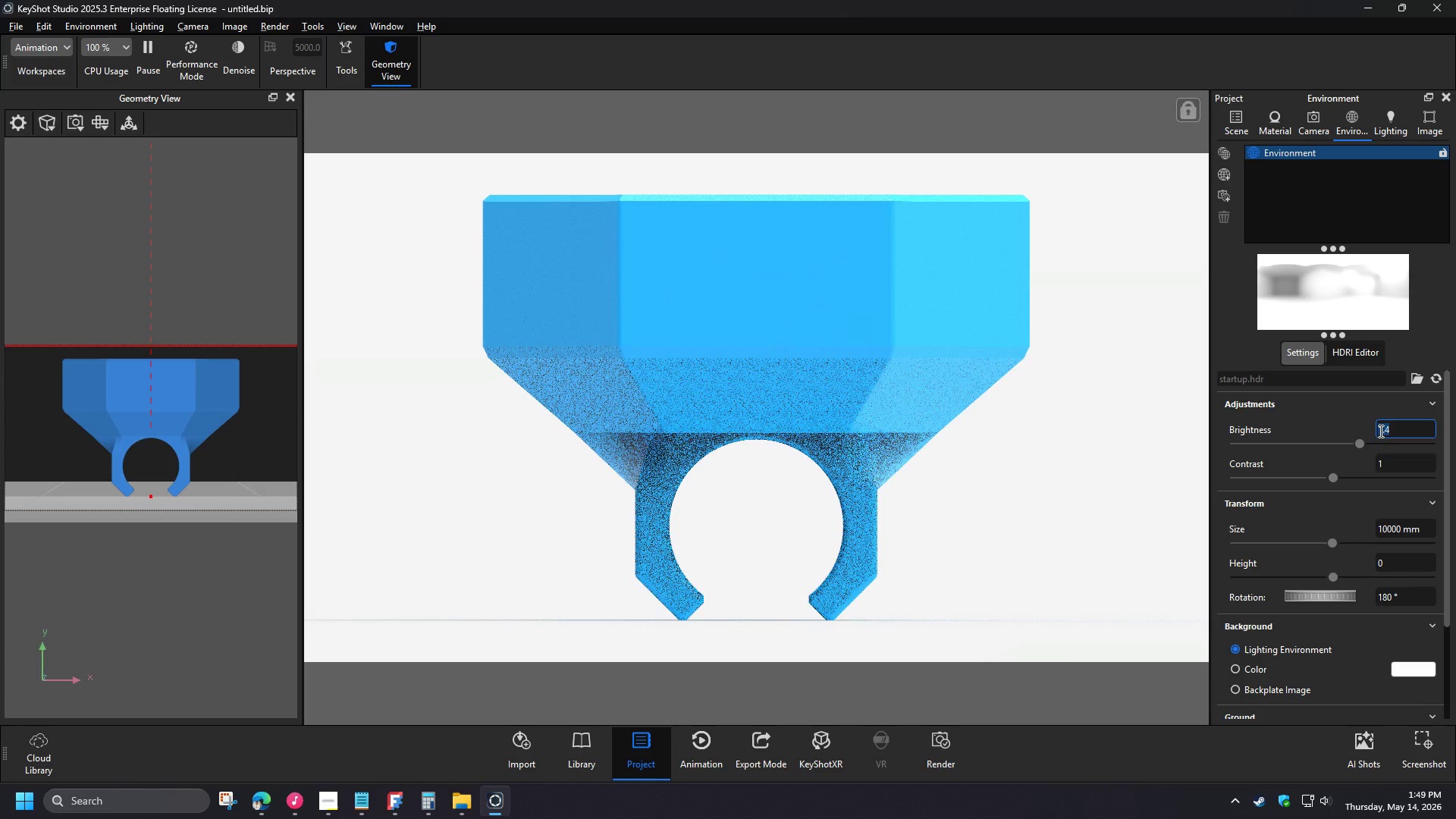 
key(Numpad5)
 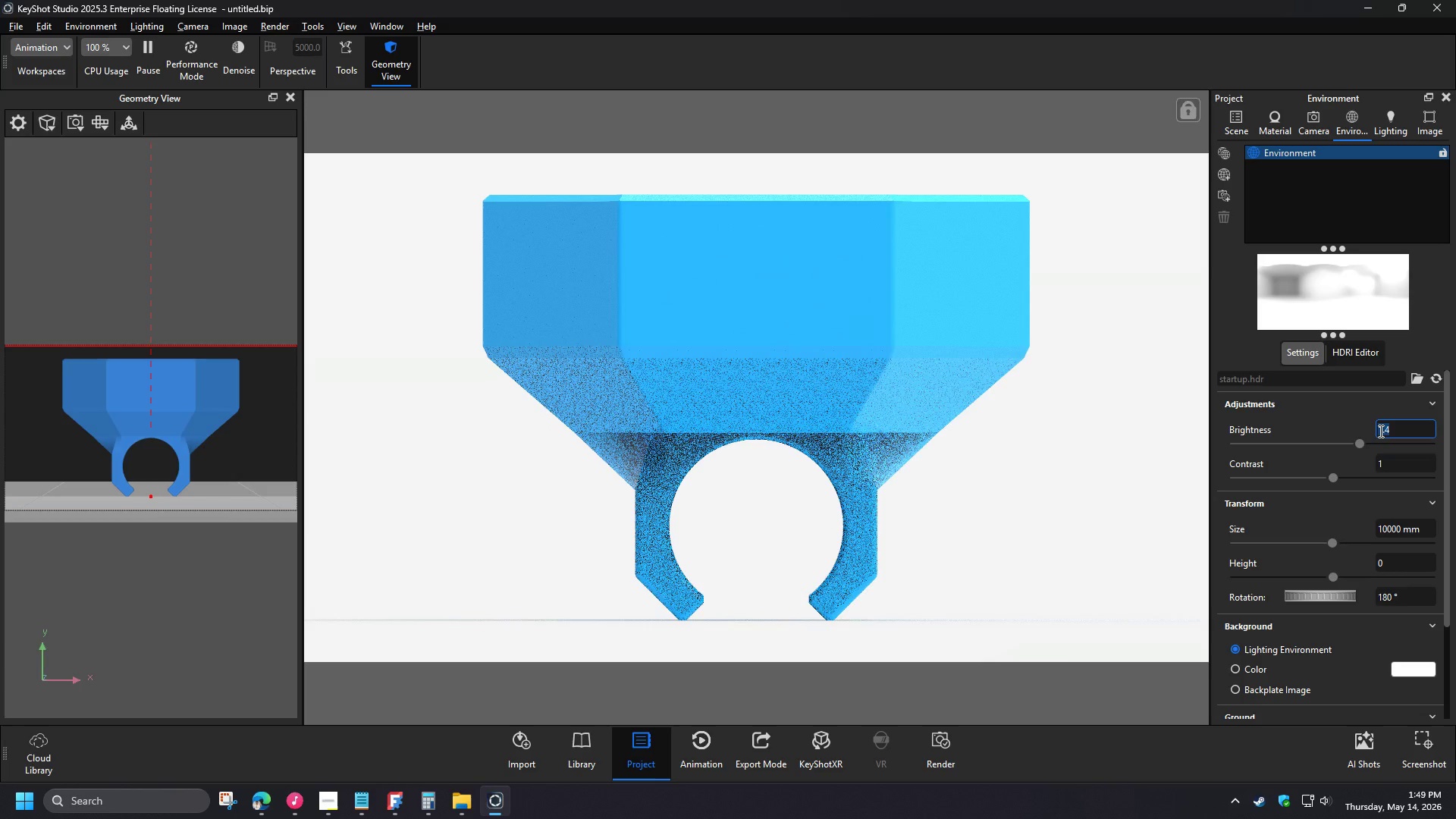 
key(Numpad0)
 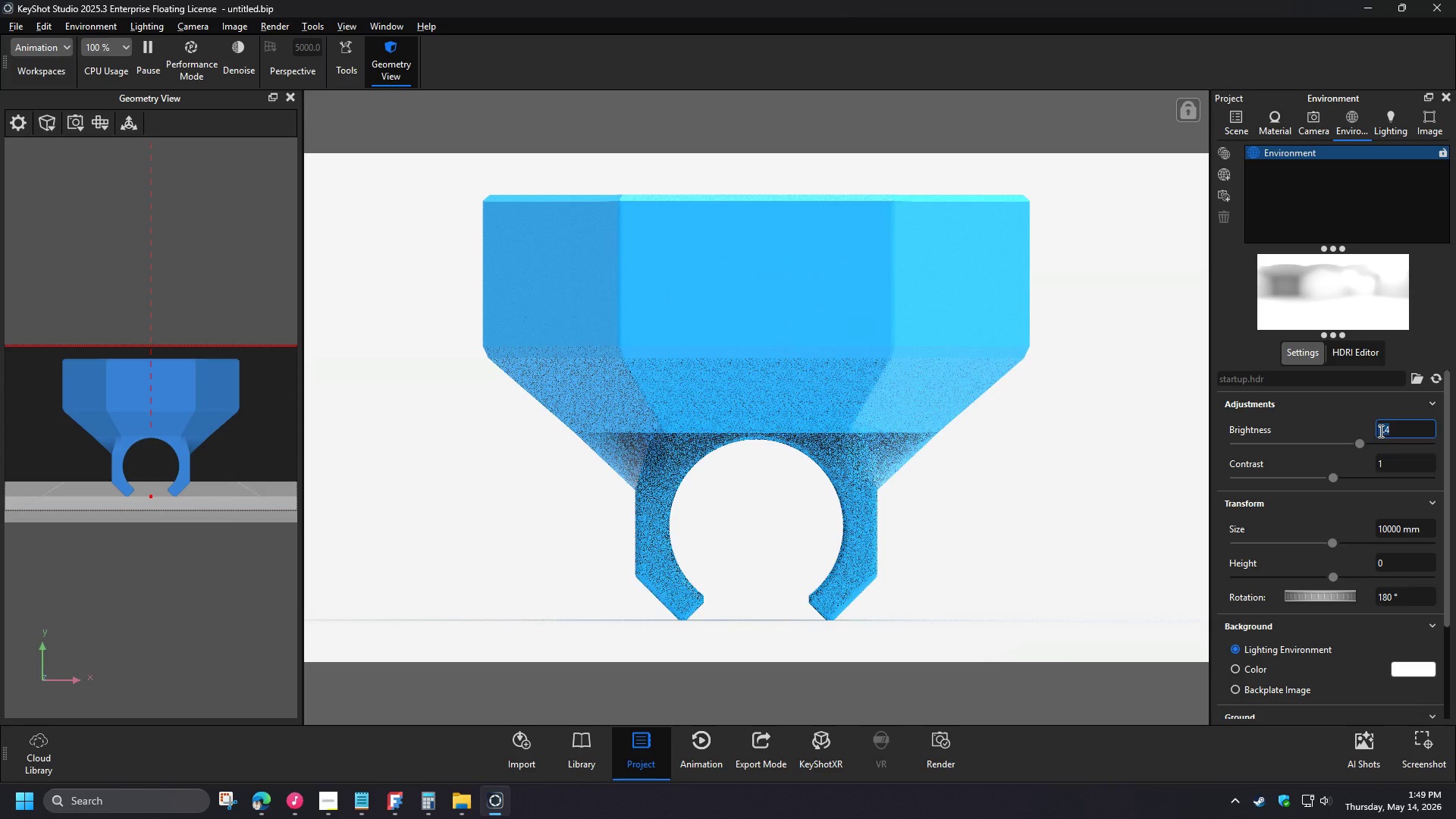 
key(NumpadEnter)
 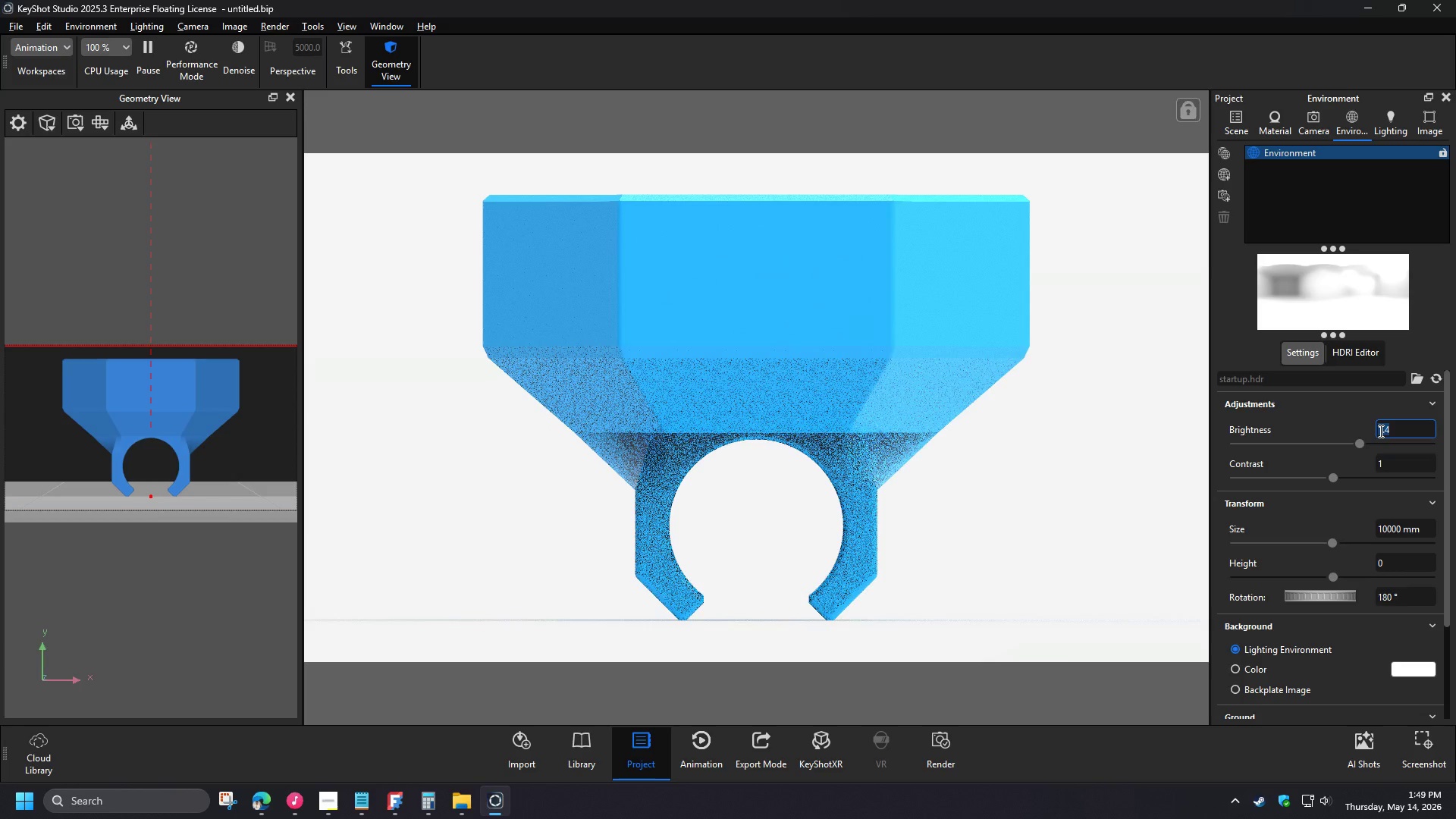 
key(Numpad1)
 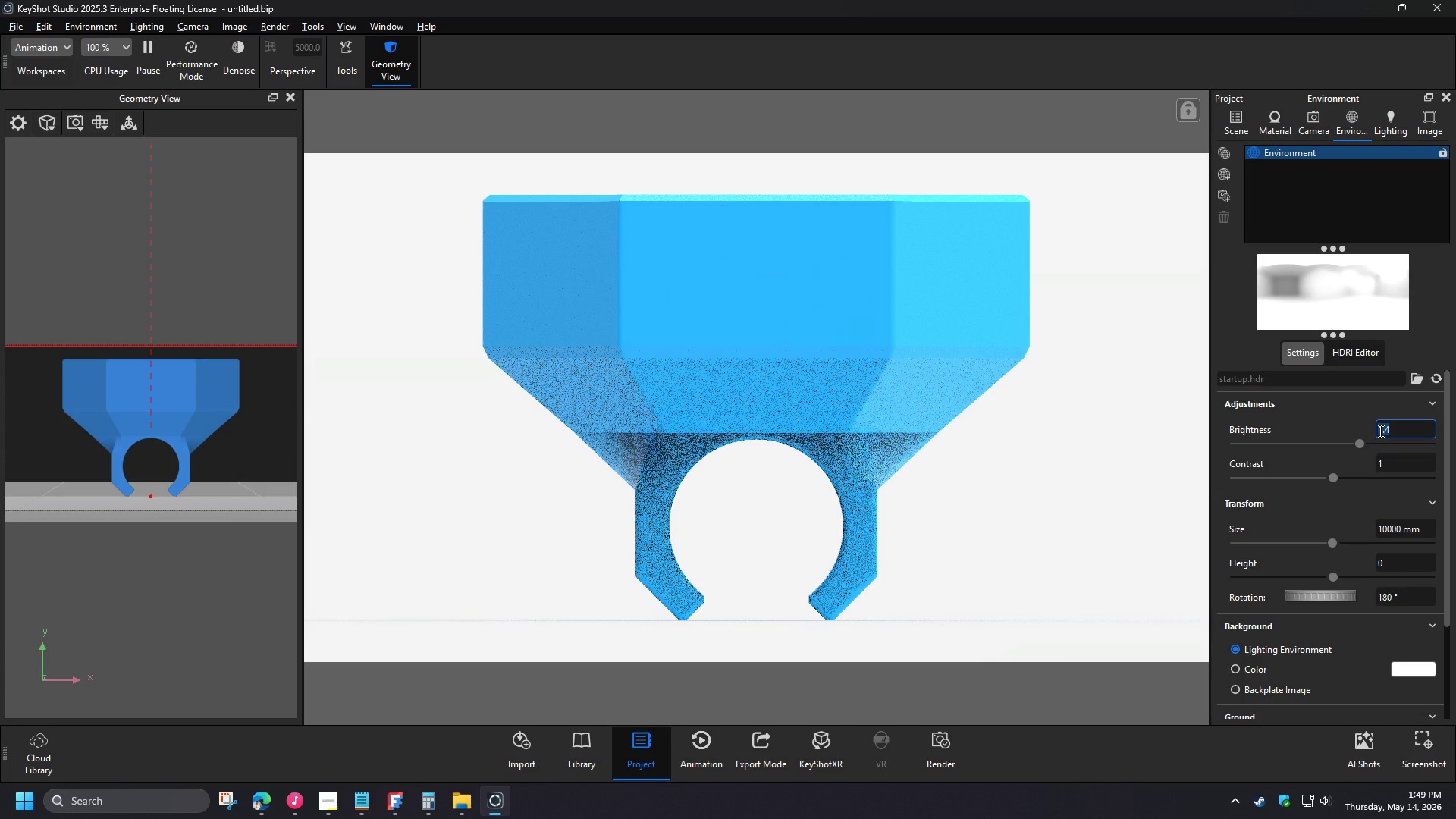 
key(Numpad8)
 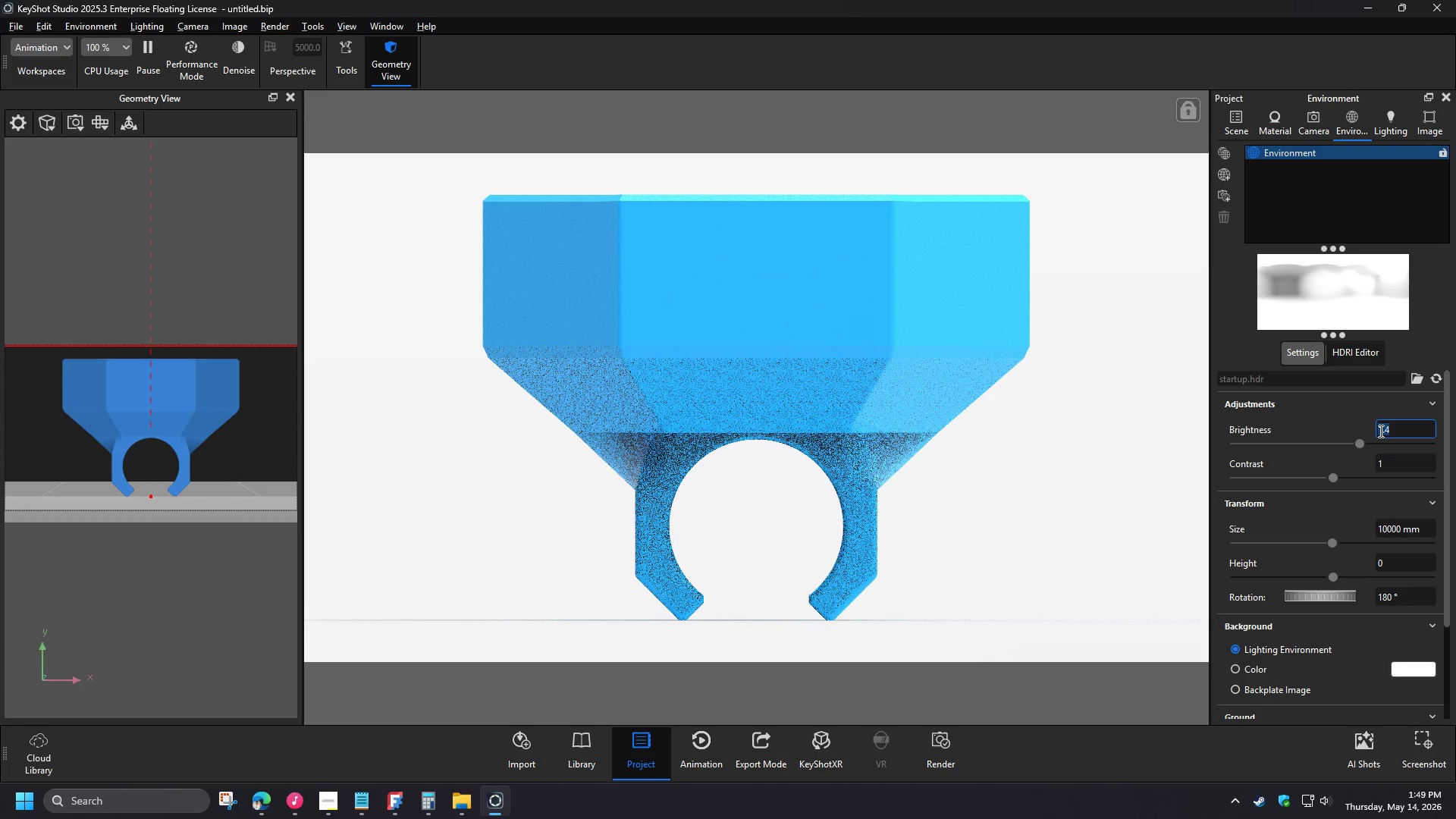 
key(Numpad0)
 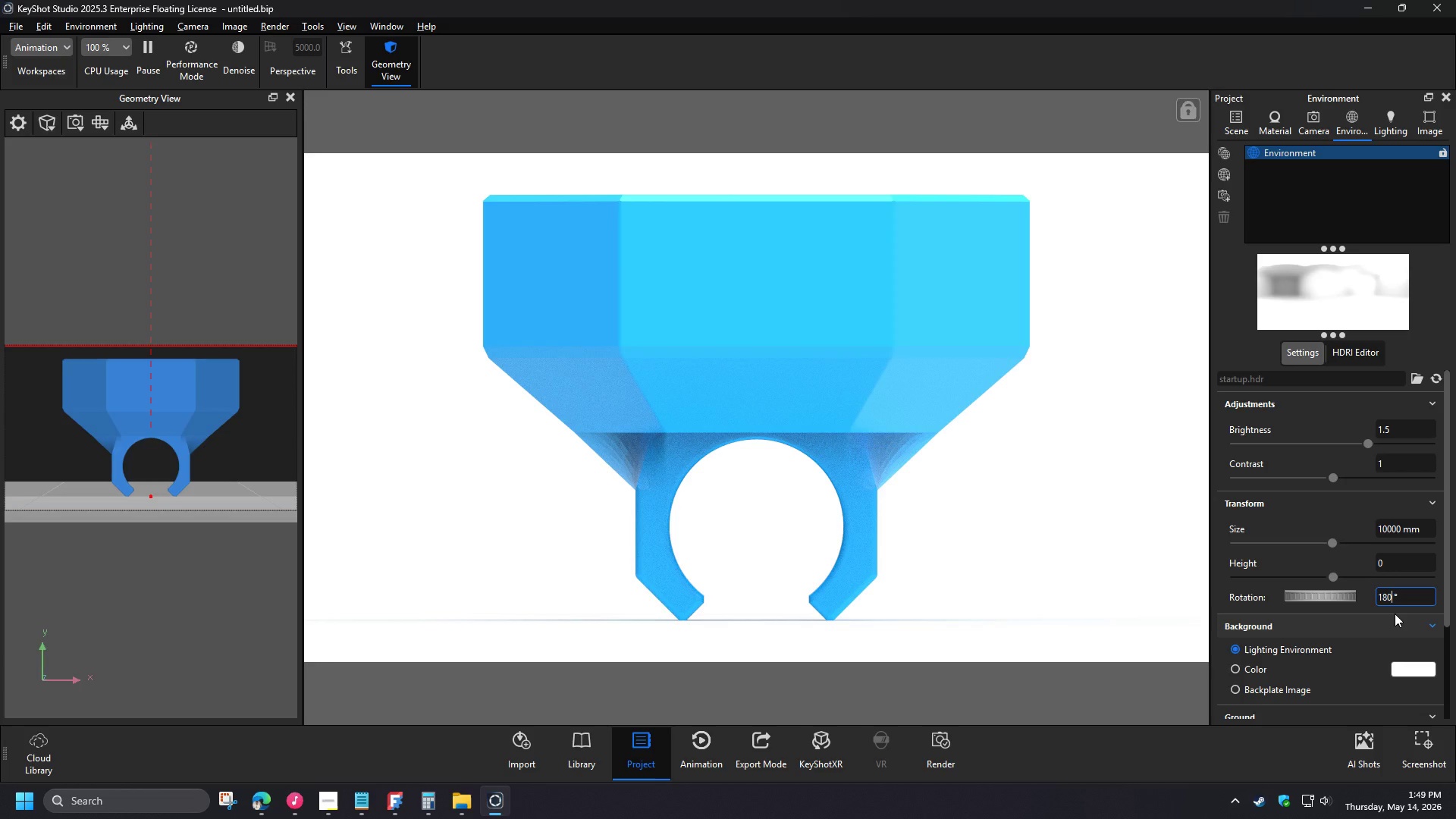 
wait(13.58)
 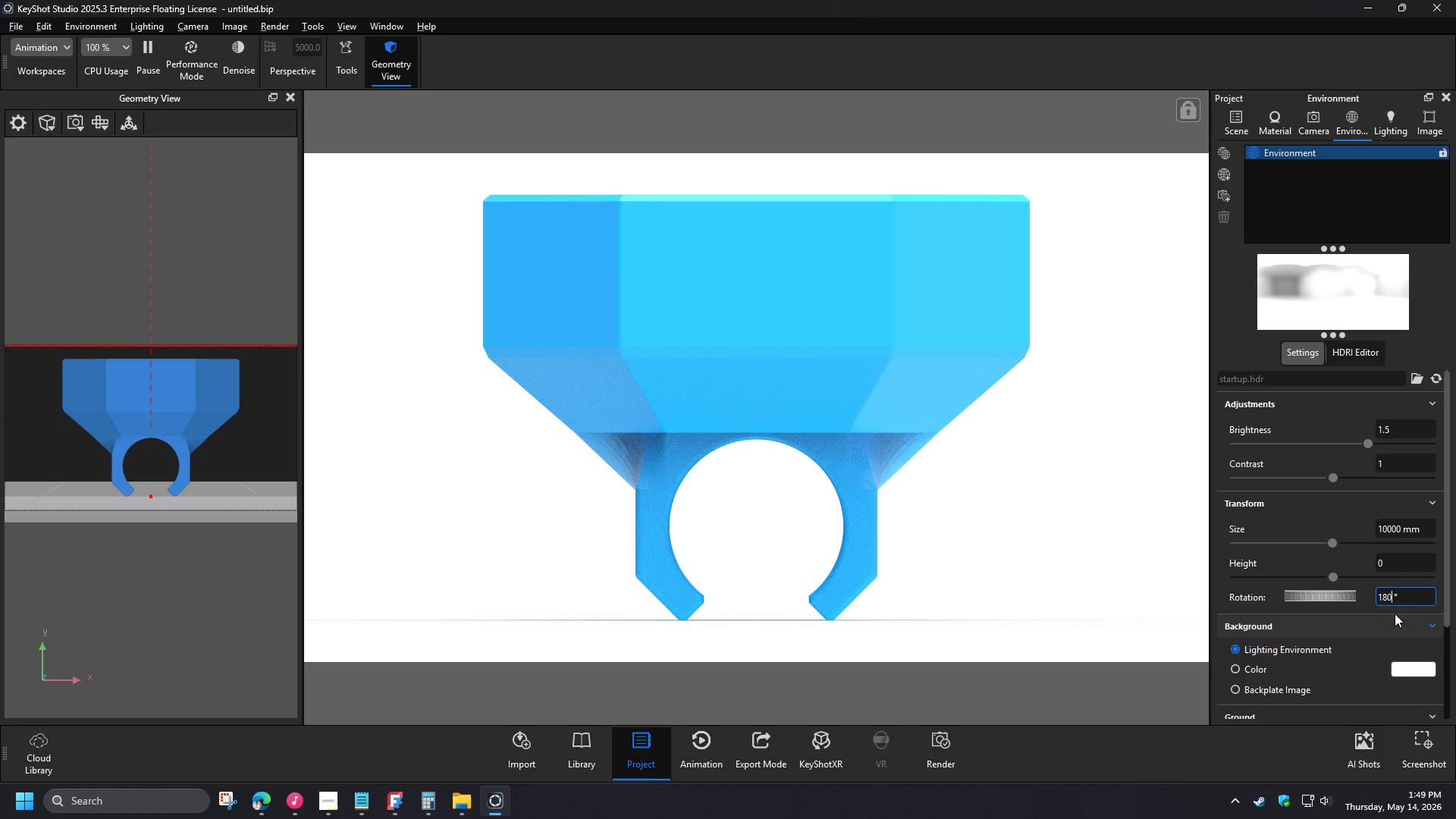 
left_click_drag(start_coordinate=[1410, 594], to_coordinate=[1374, 592])
 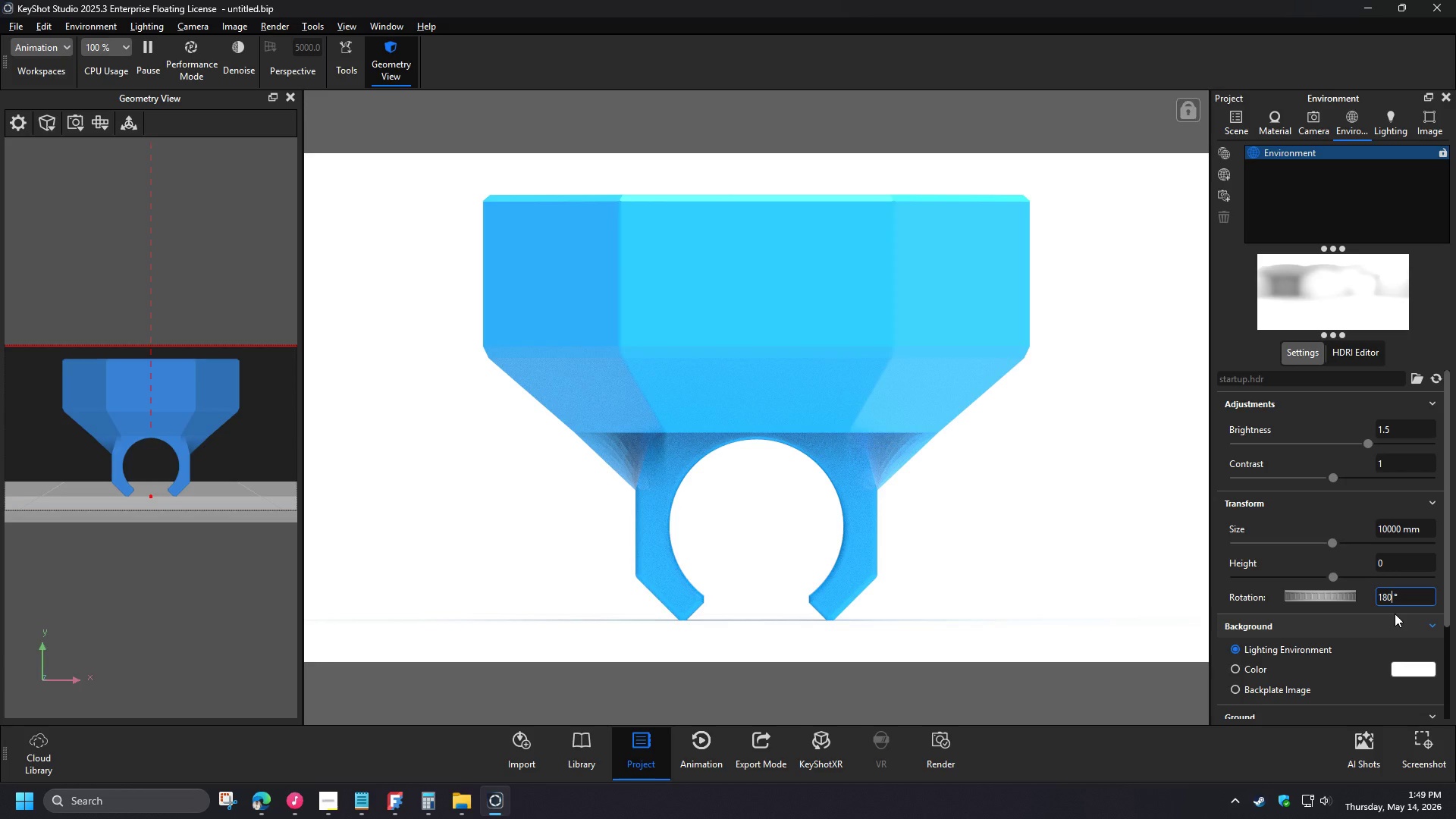 
key(Numpad1)
 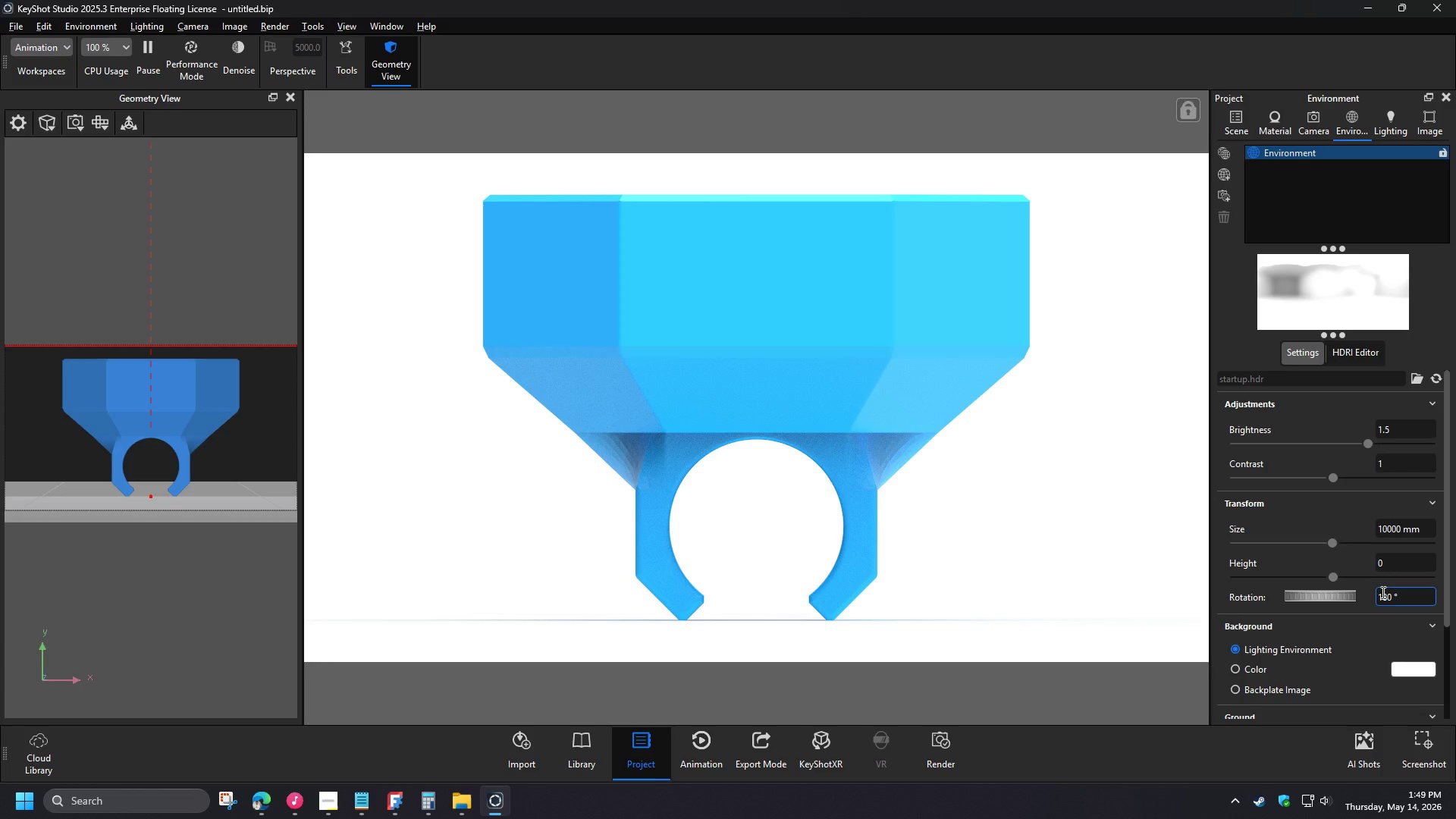 
key(Numpad5)
 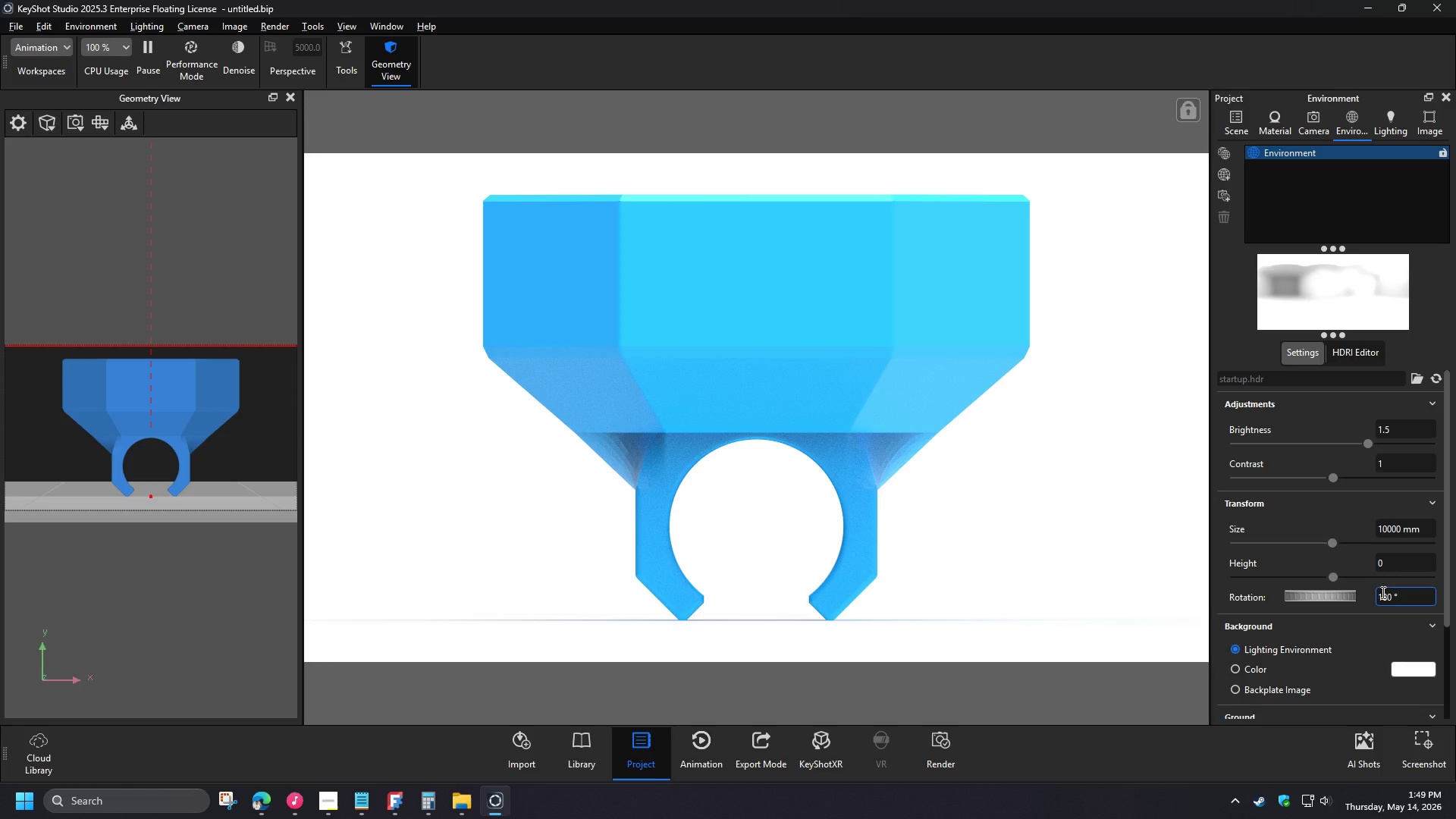 
key(Numpad0)
 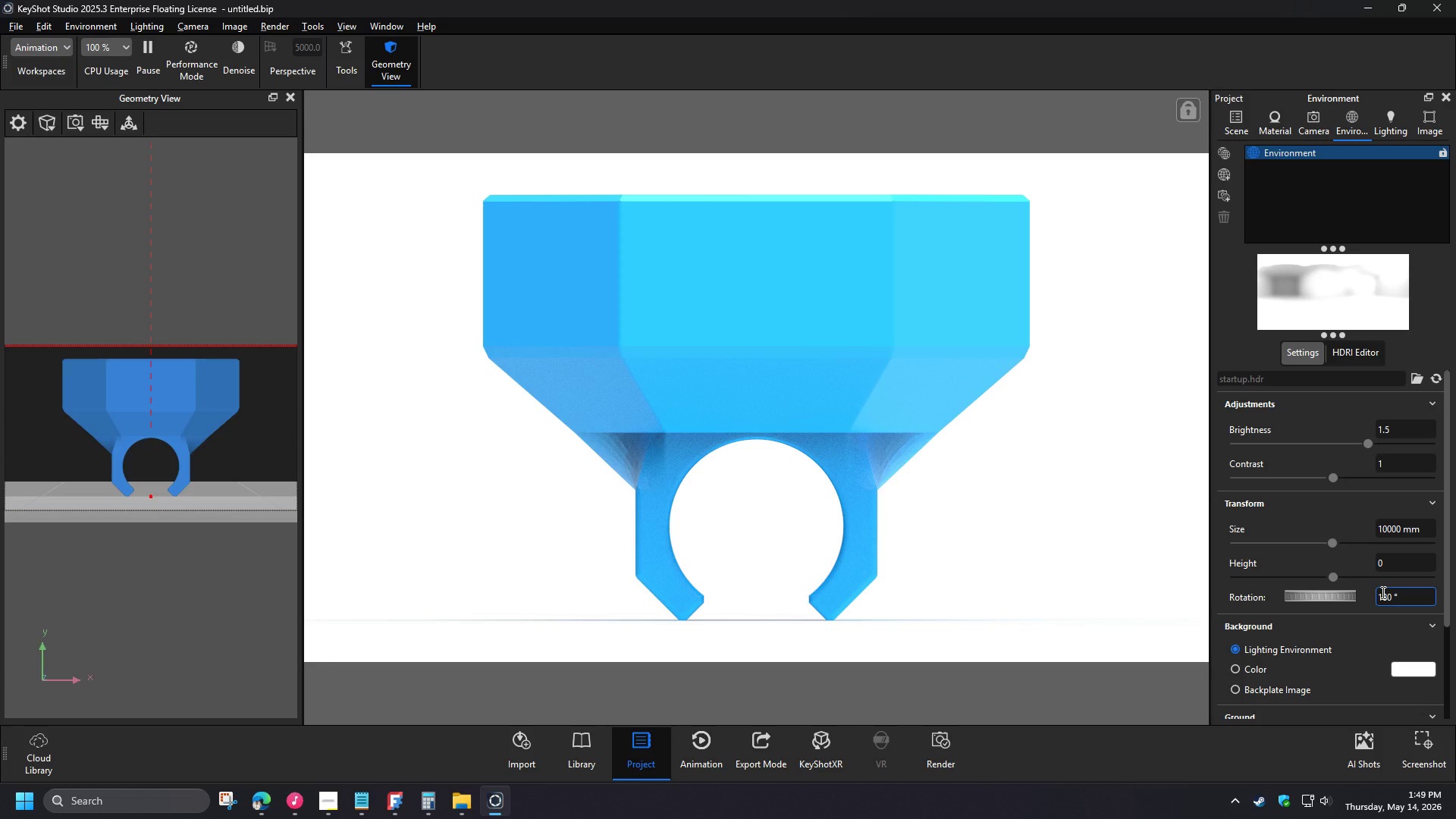 
key(NumpadEnter)
 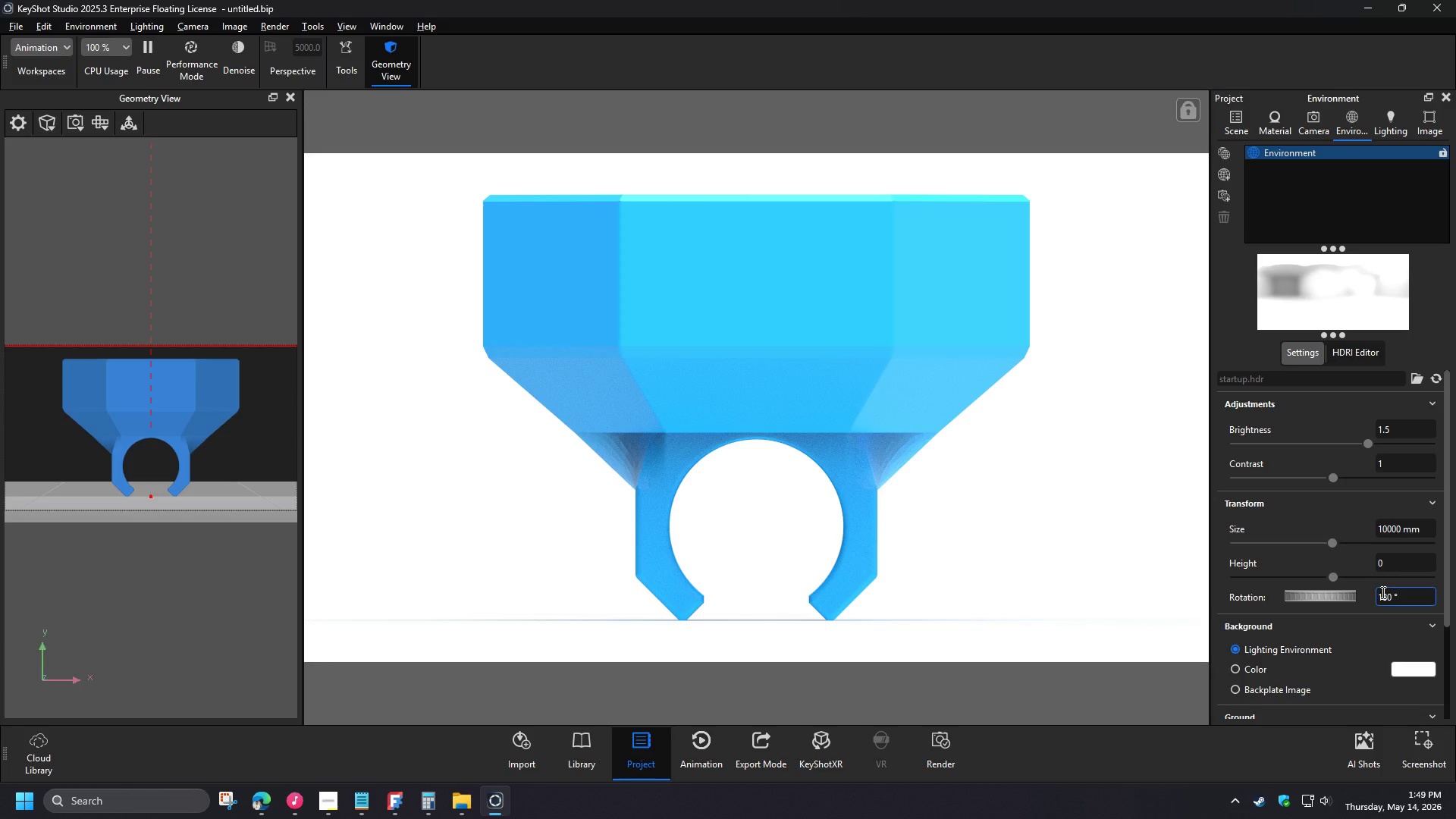 
key(NumpadEnter)
 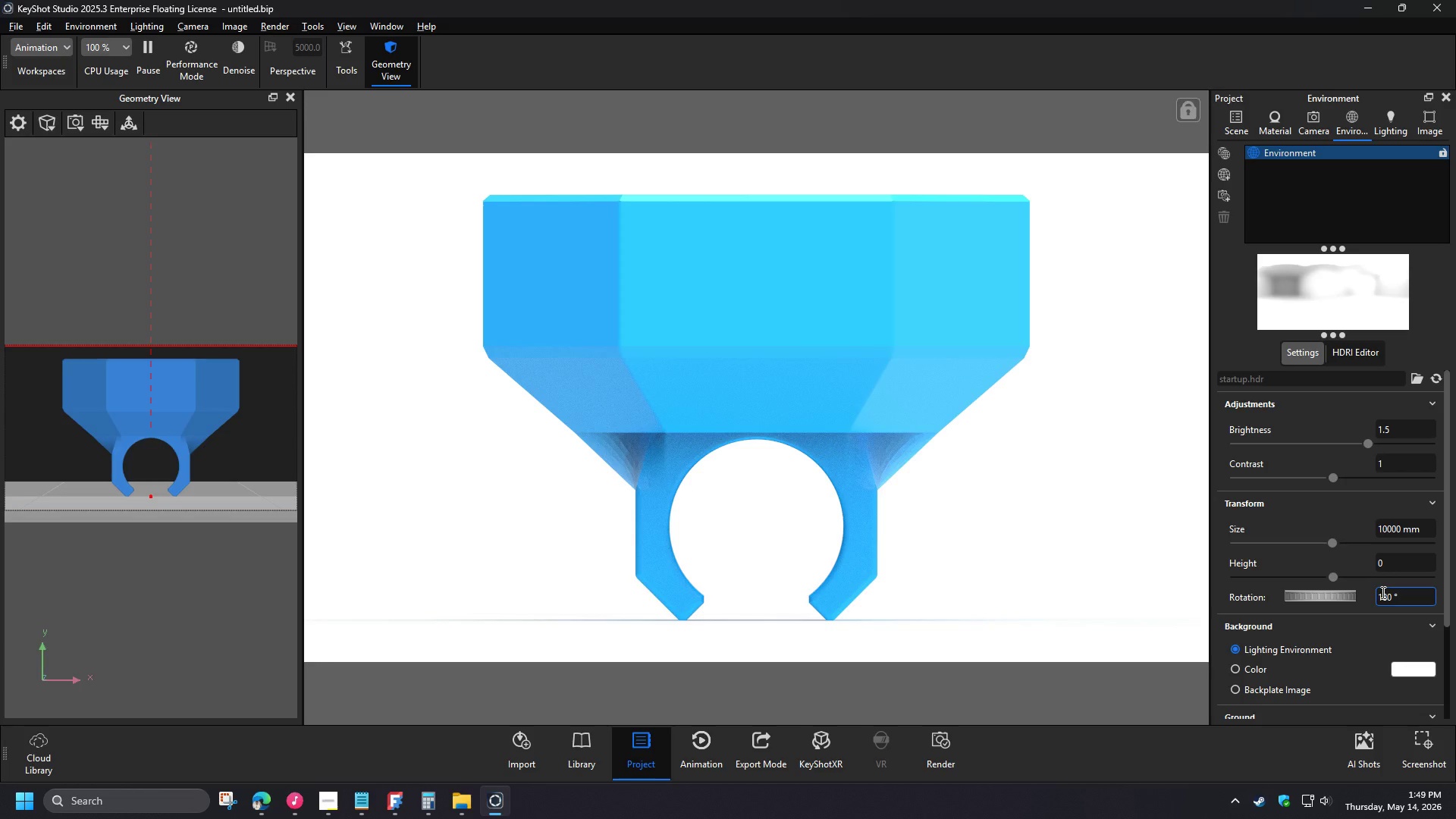 
key(Numpad2)
 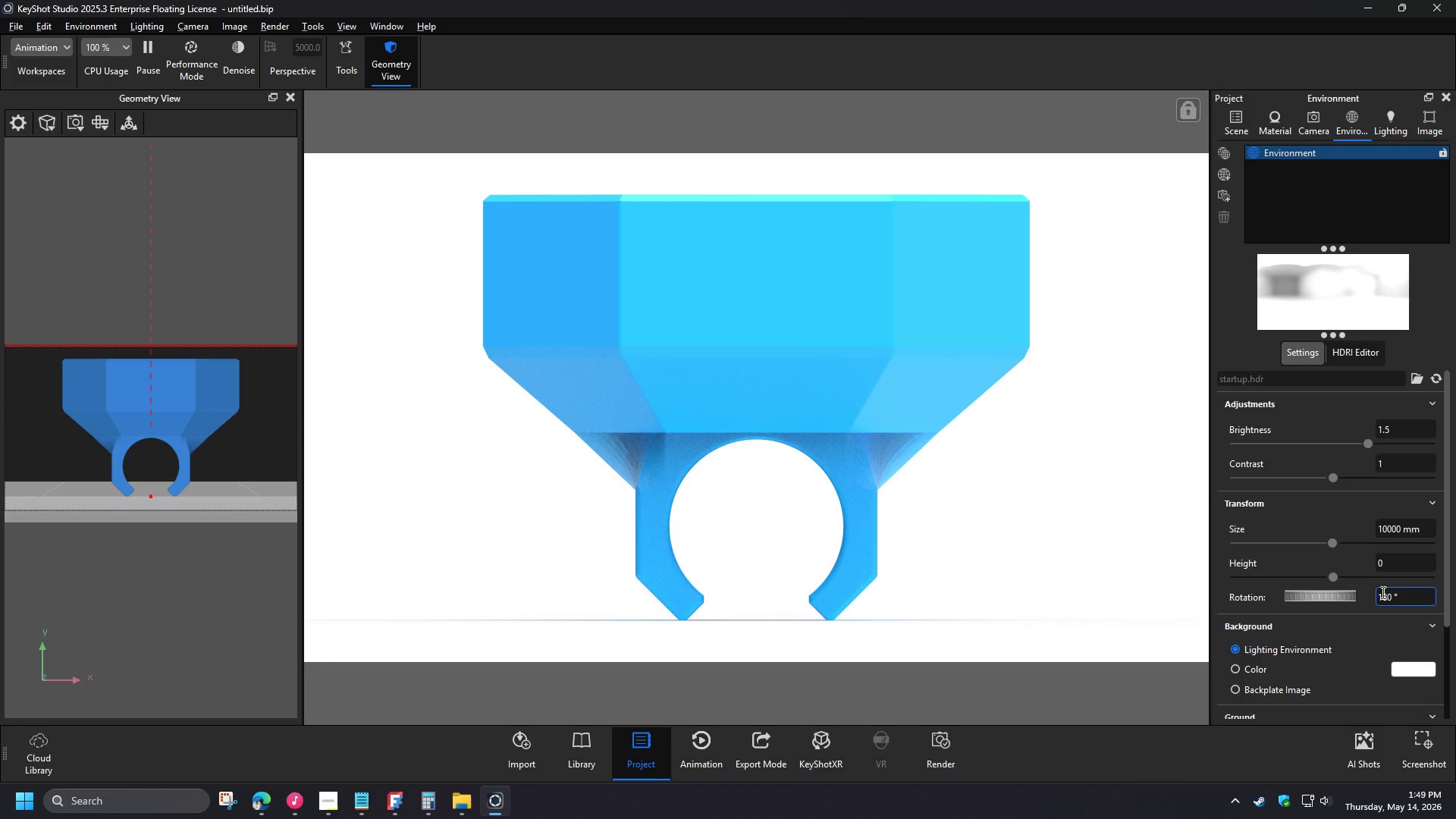 
key(Numpad0)
 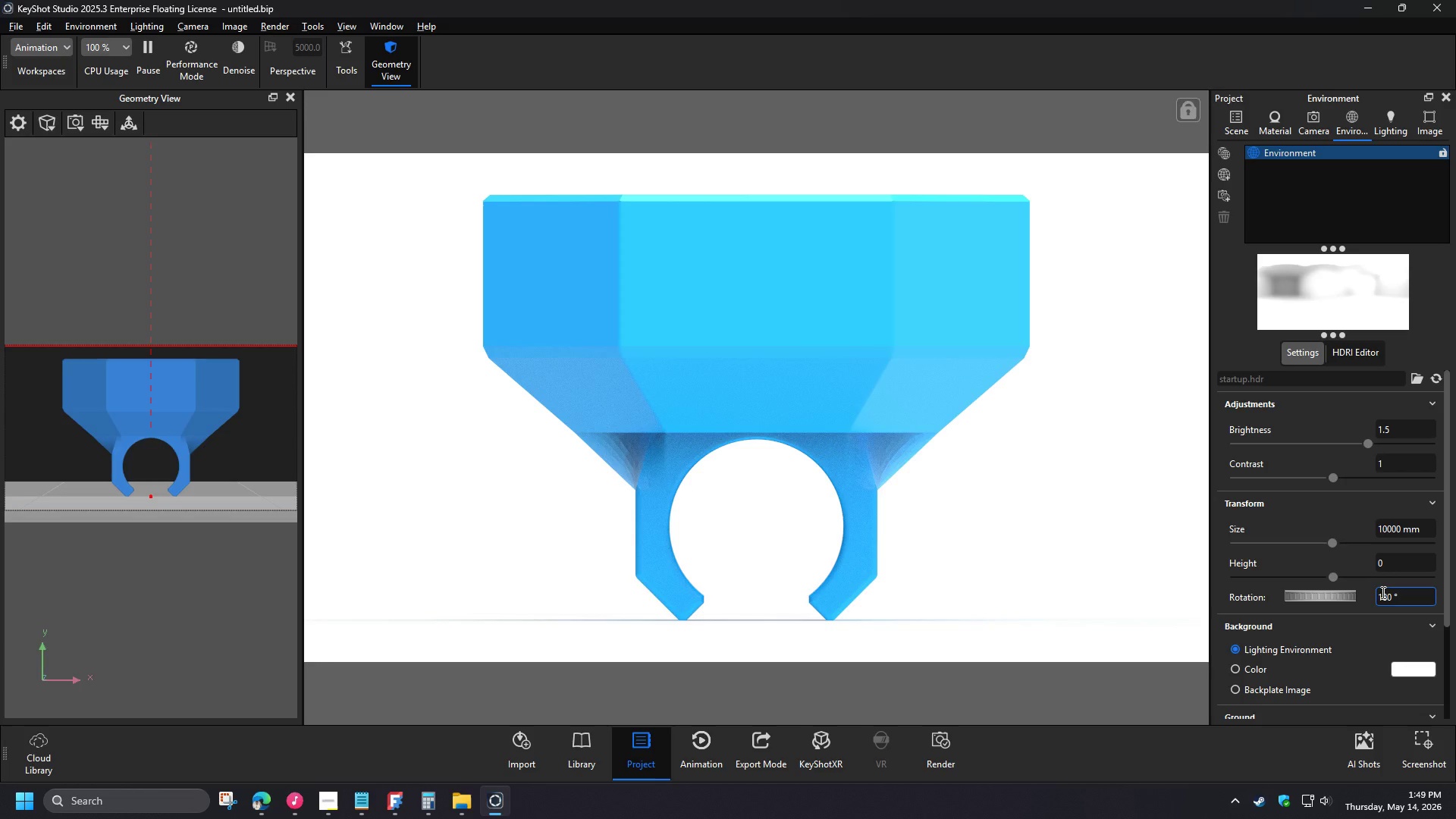 
key(Numpad0)
 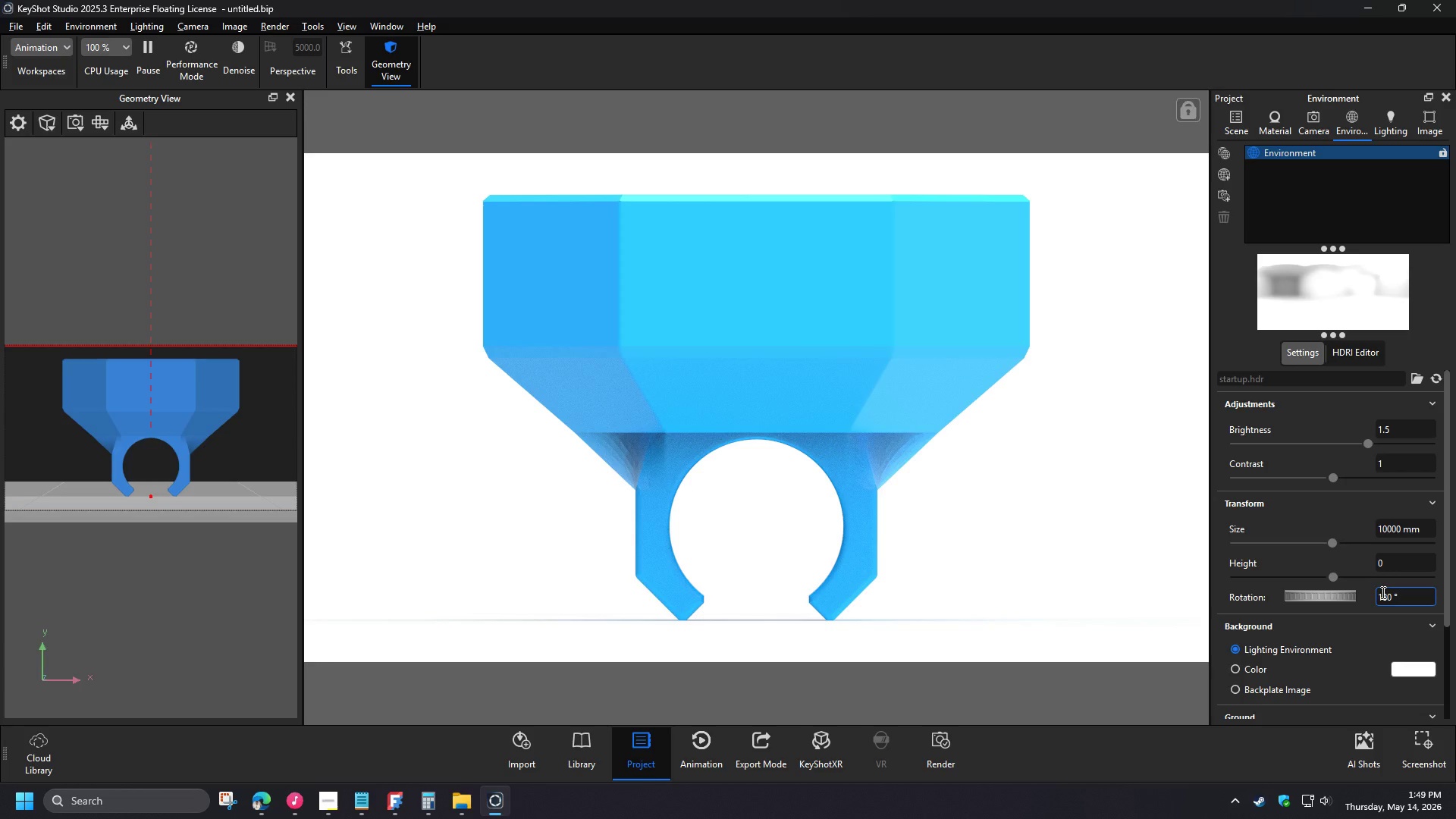 
key(NumpadEnter)
 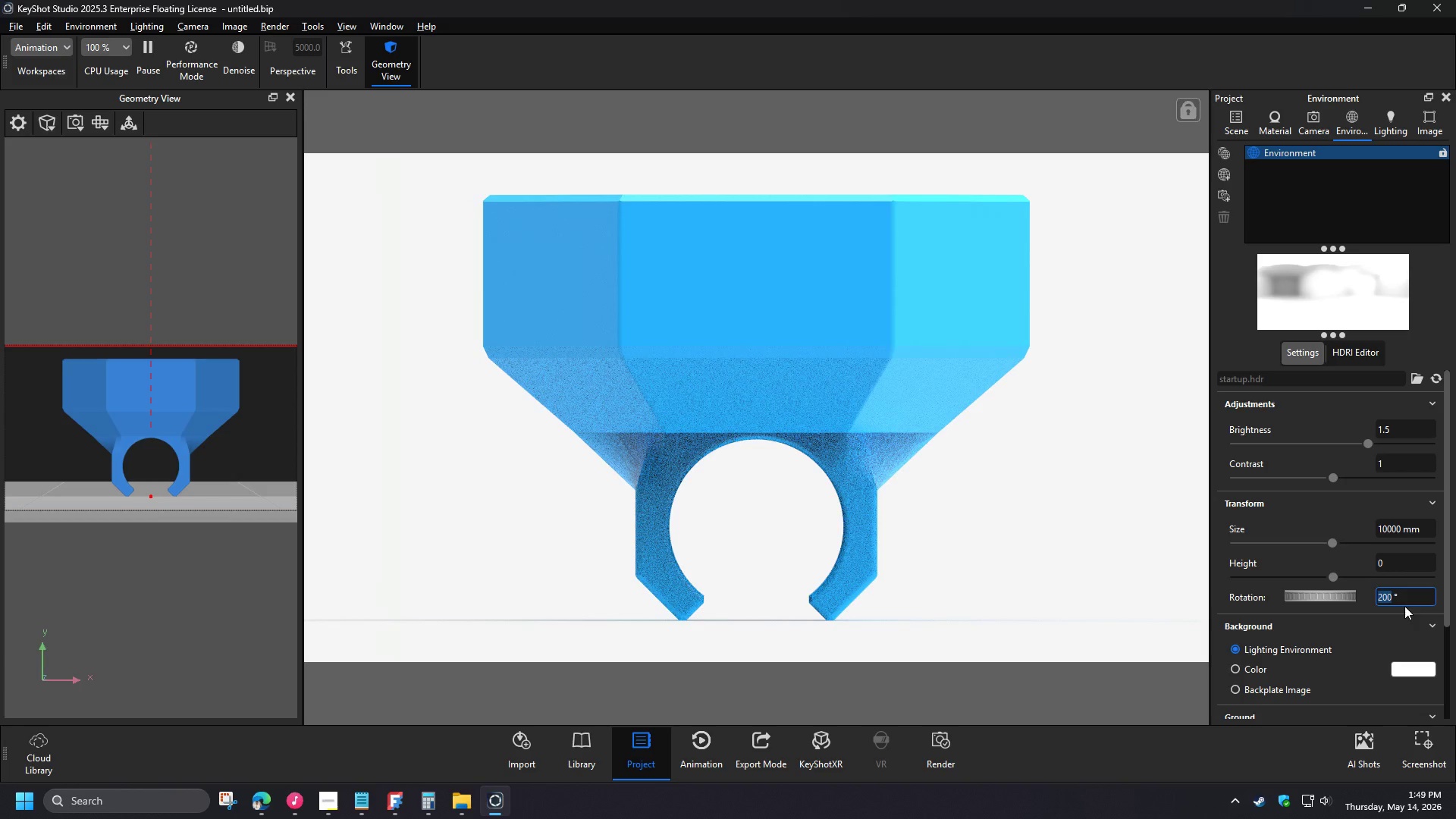 
wait(8.91)
 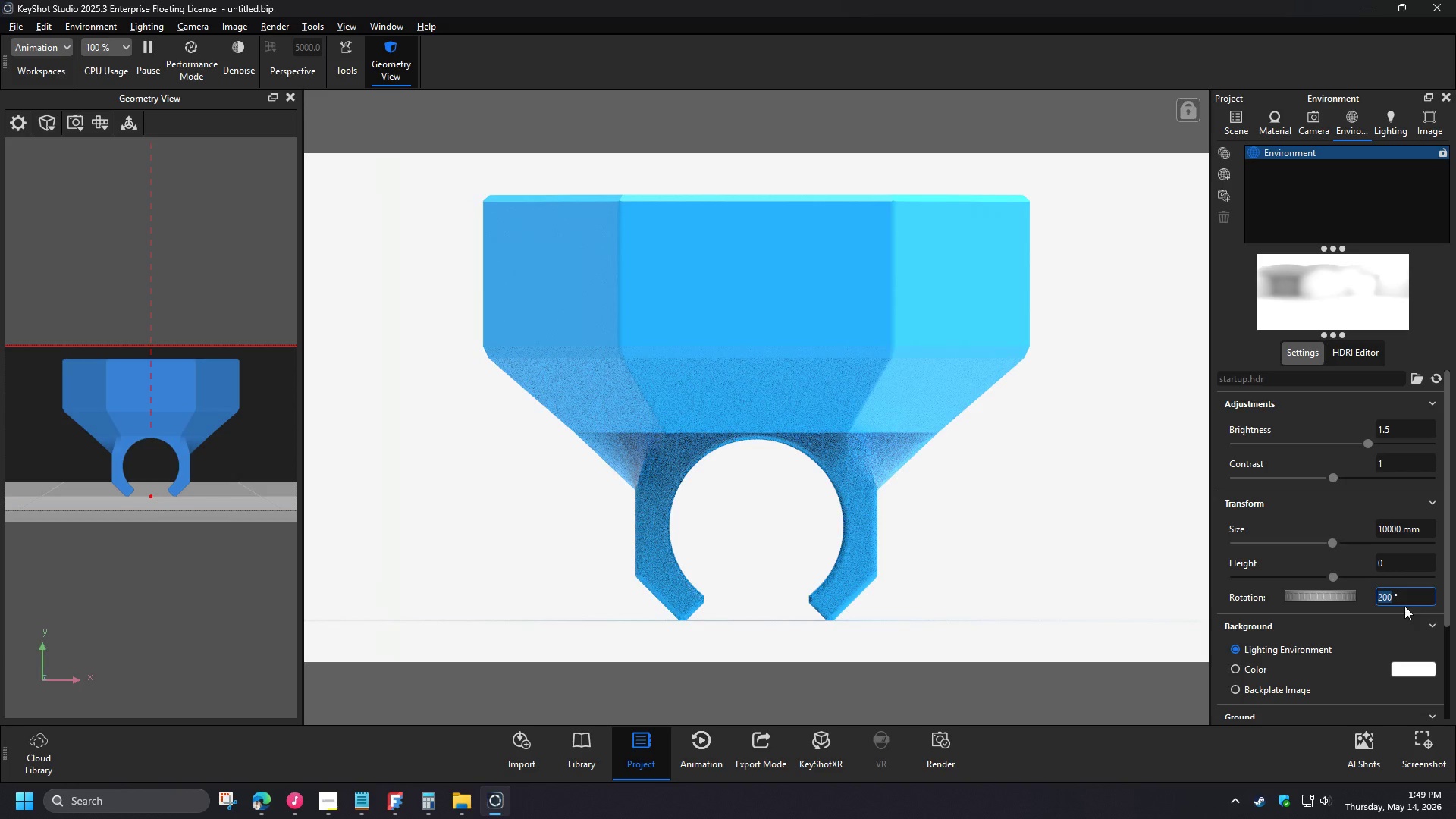 
left_click_drag(start_coordinate=[1409, 432], to_coordinate=[1329, 430])
 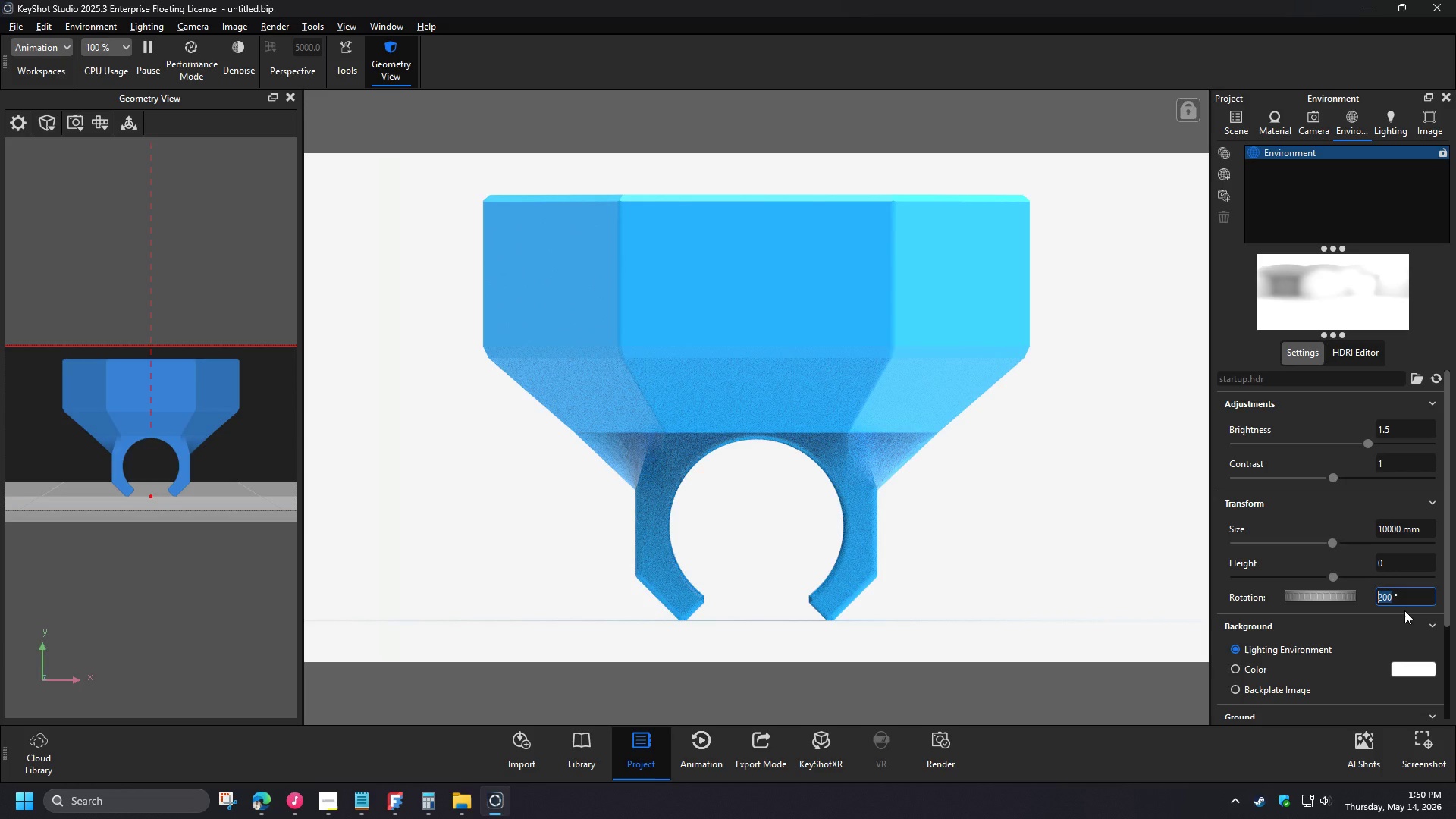 
key(Numpad1)
 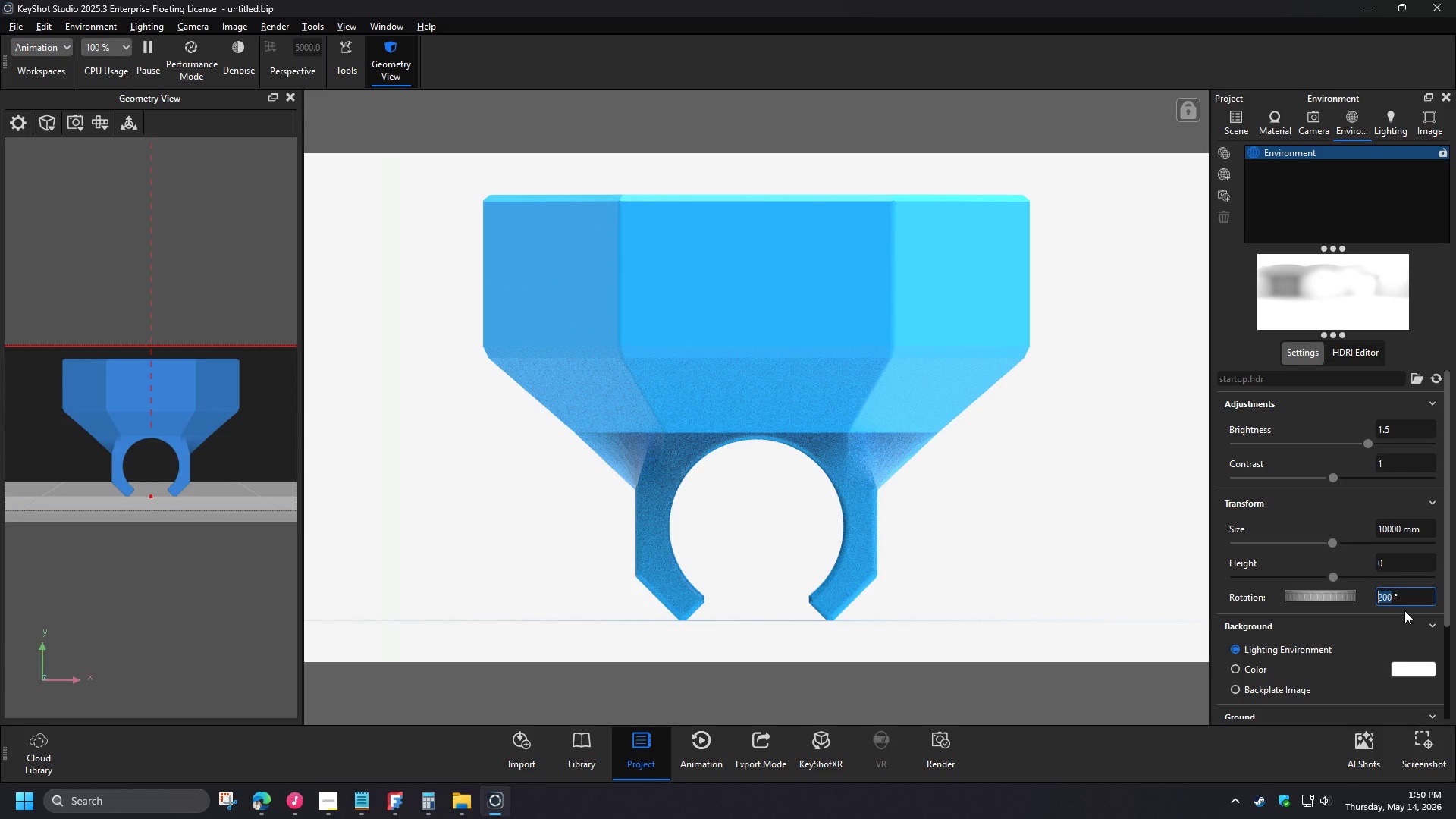 
key(NumpadDecimal)
 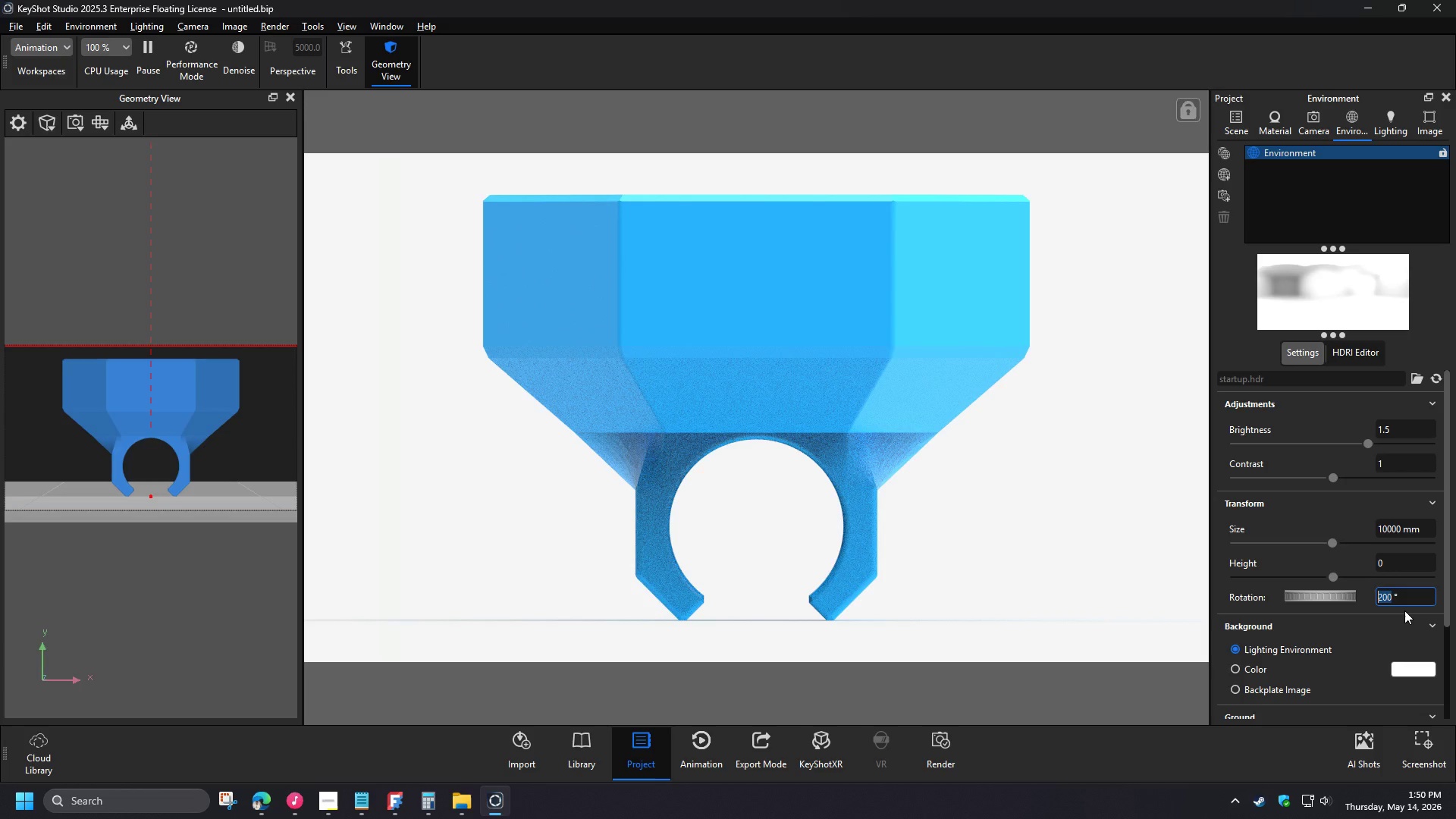 
key(Numpad4)
 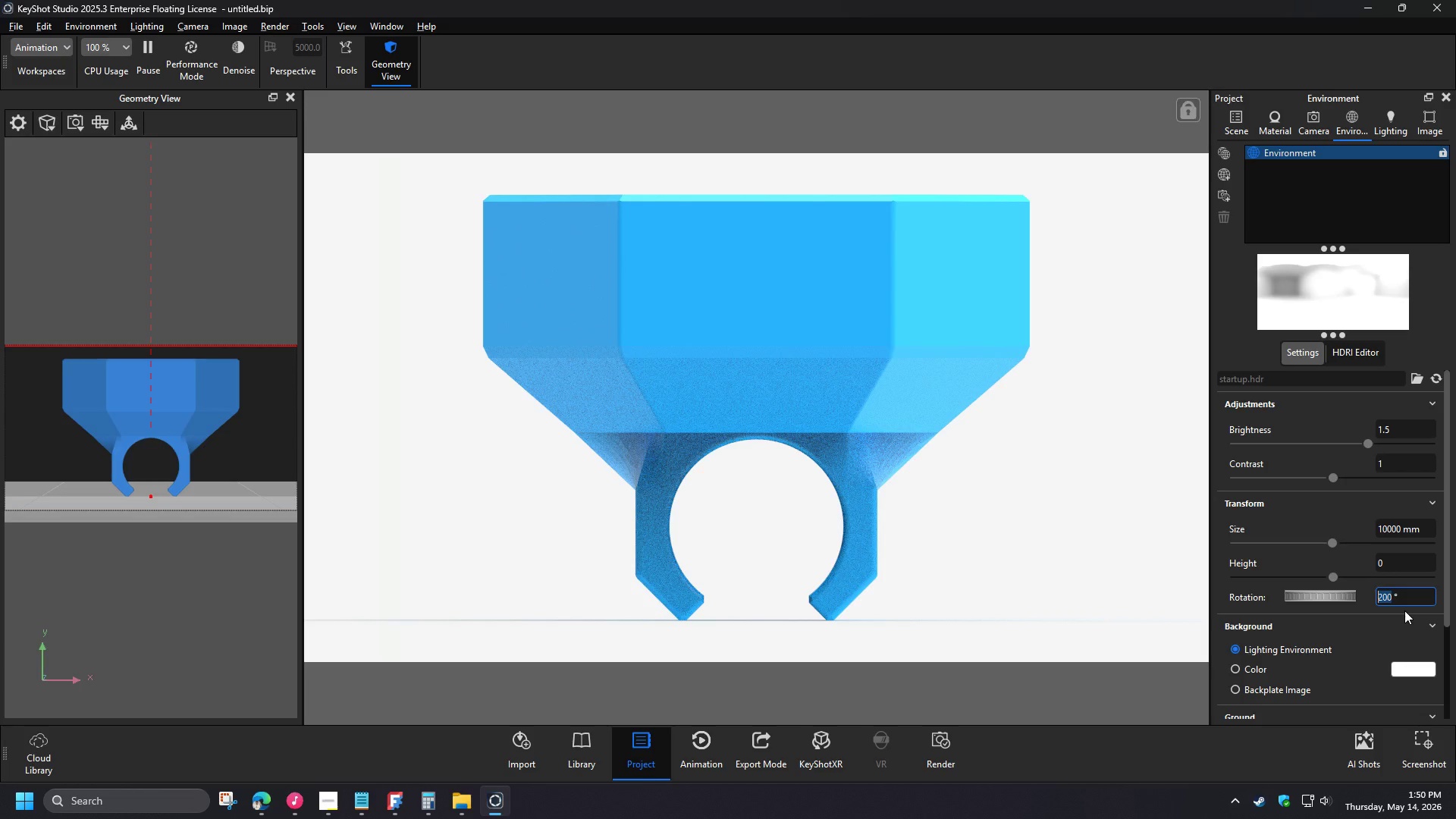 
key(NumpadEnter)
 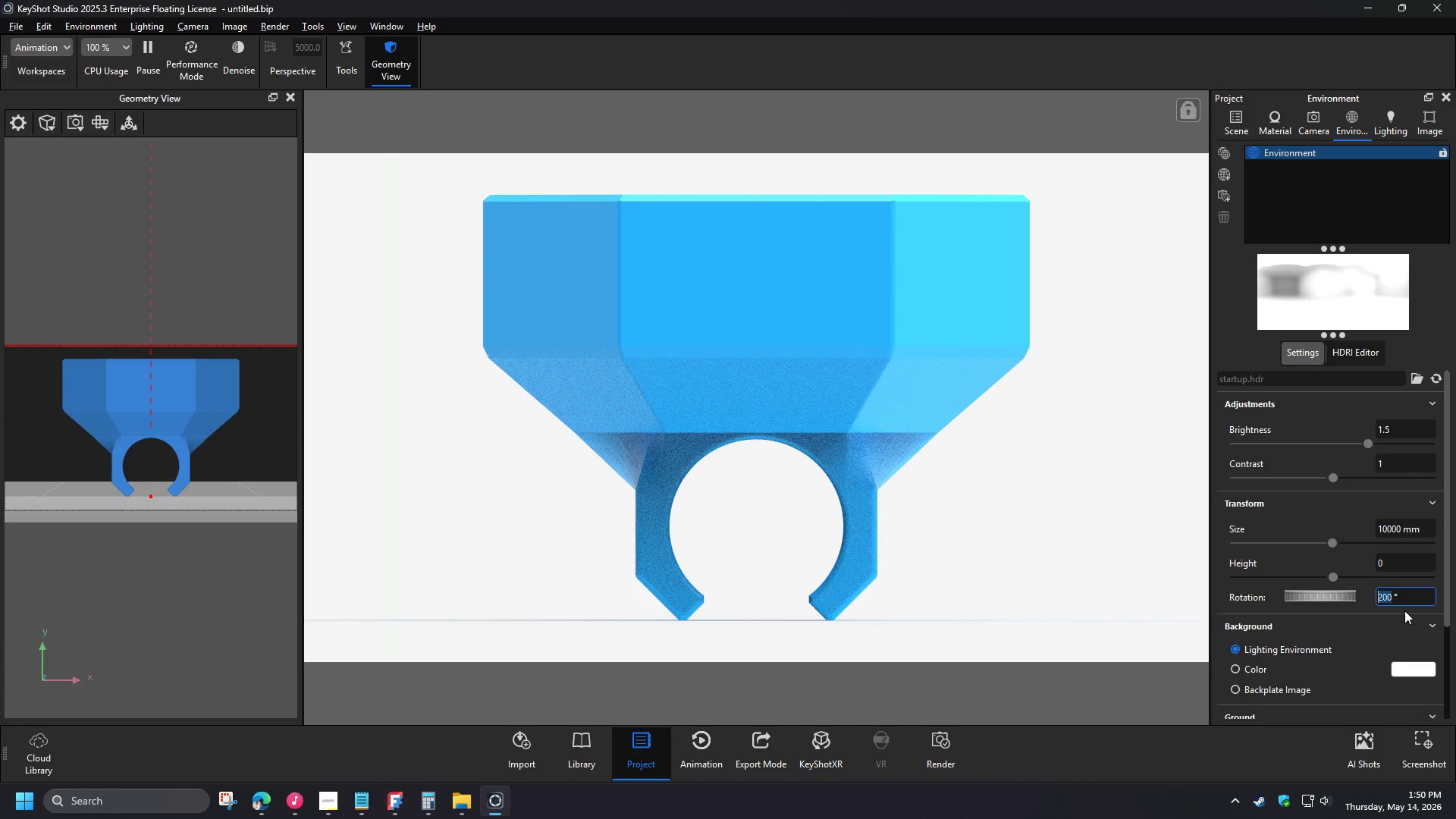 
wait(7.05)
 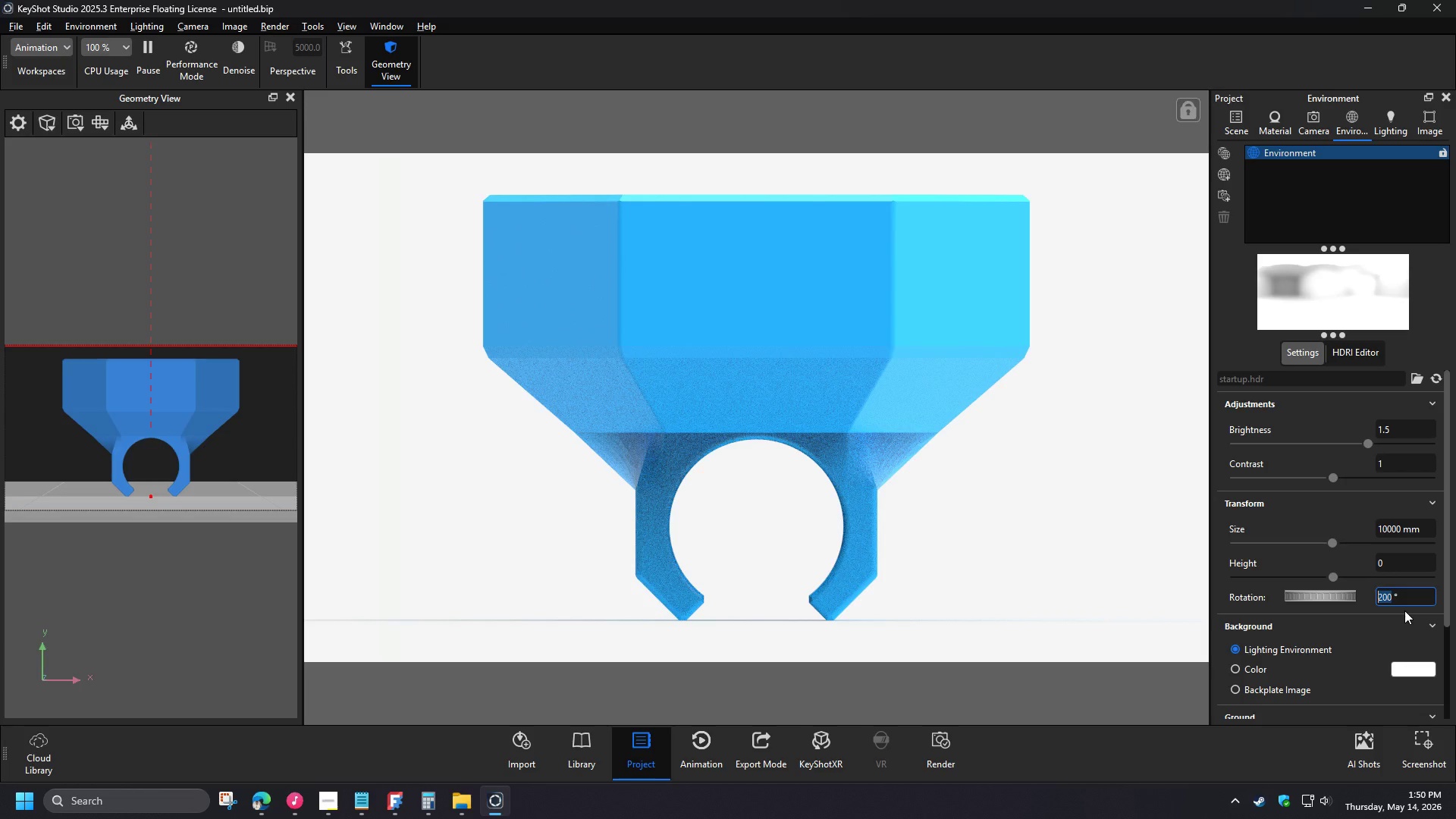 
left_click_drag(start_coordinate=[1411, 594], to_coordinate=[1344, 592])
 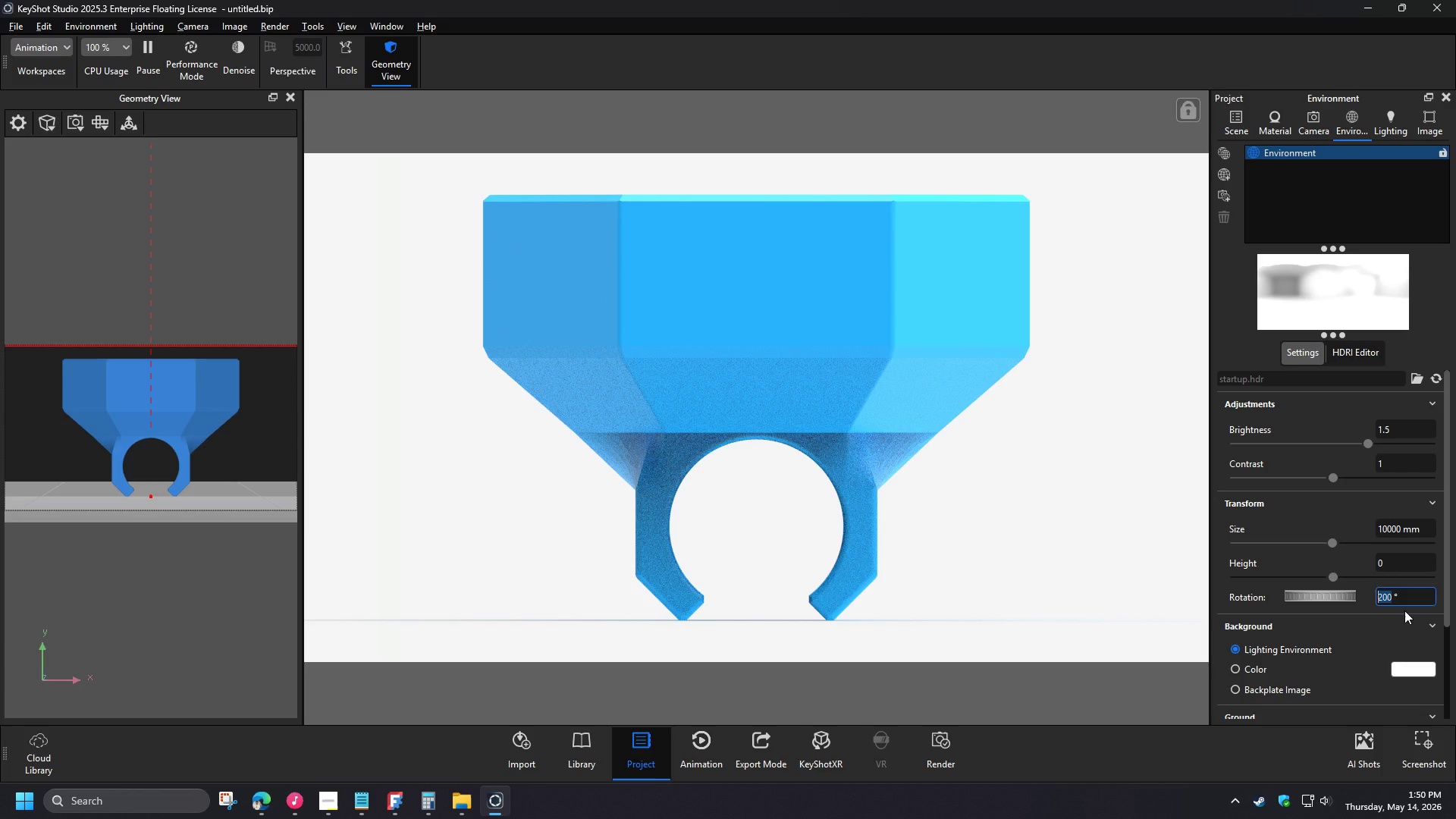 
key(Numpad1)
 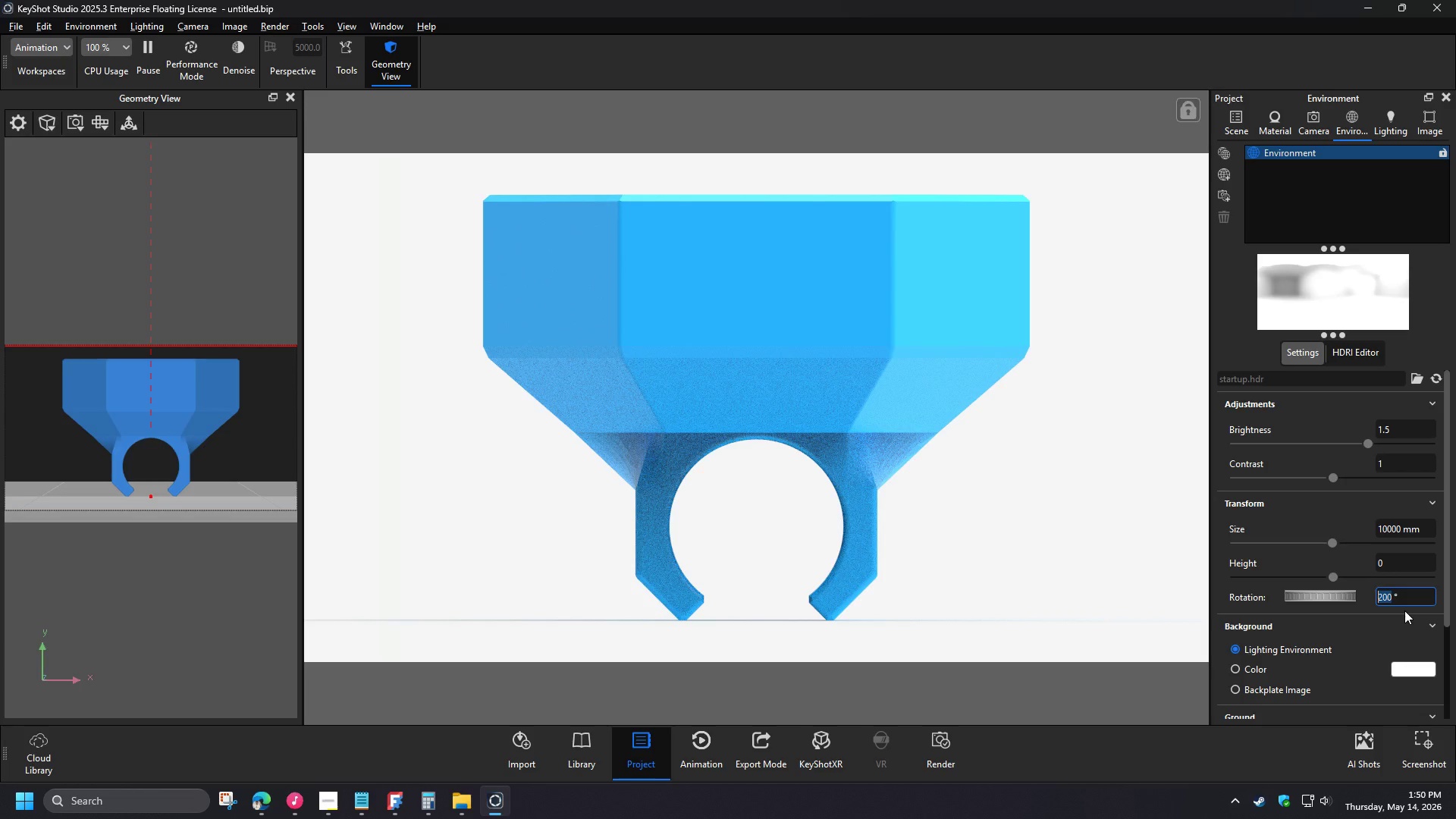 
key(Numpad8)
 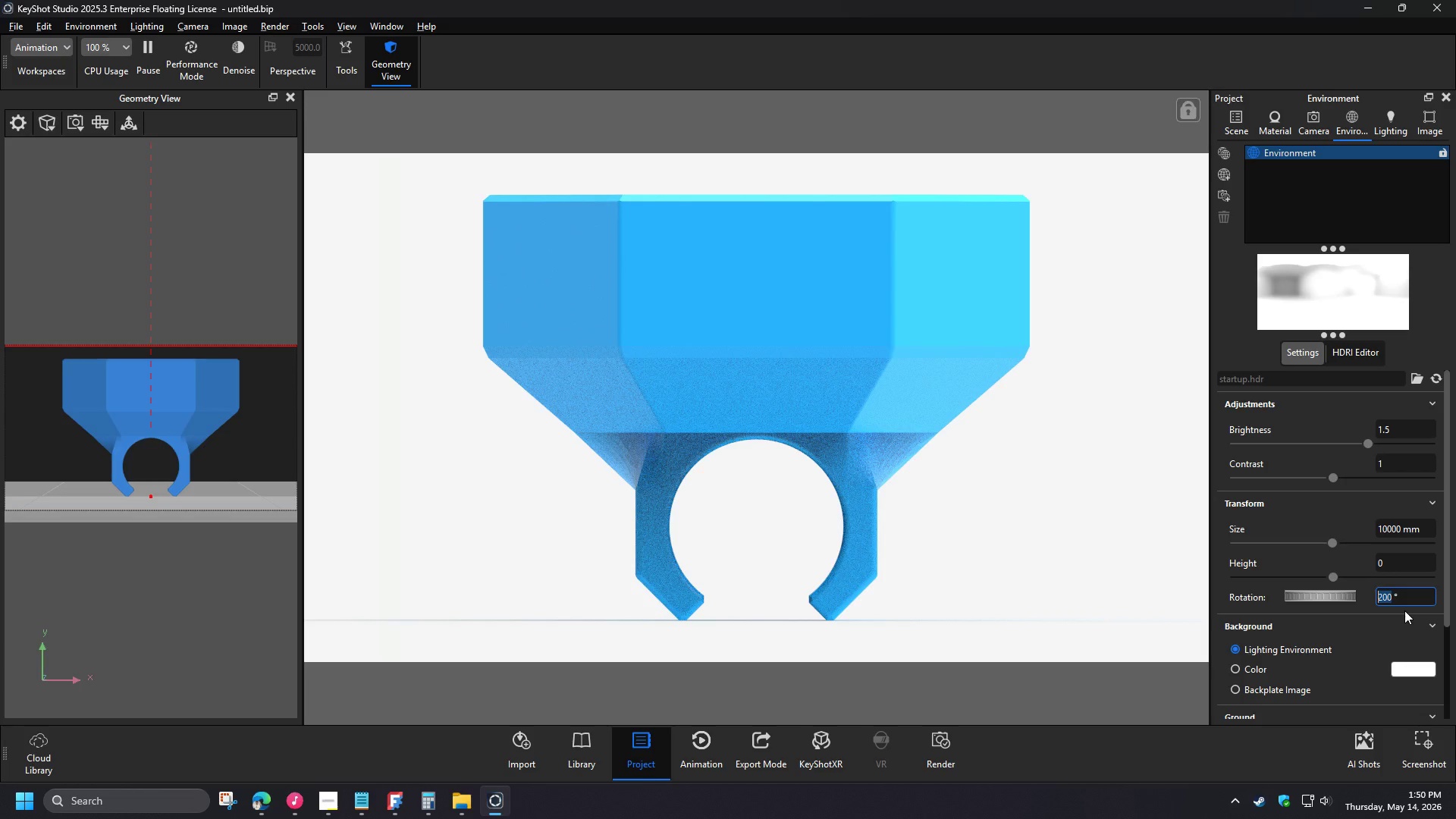 
key(Numpad0)
 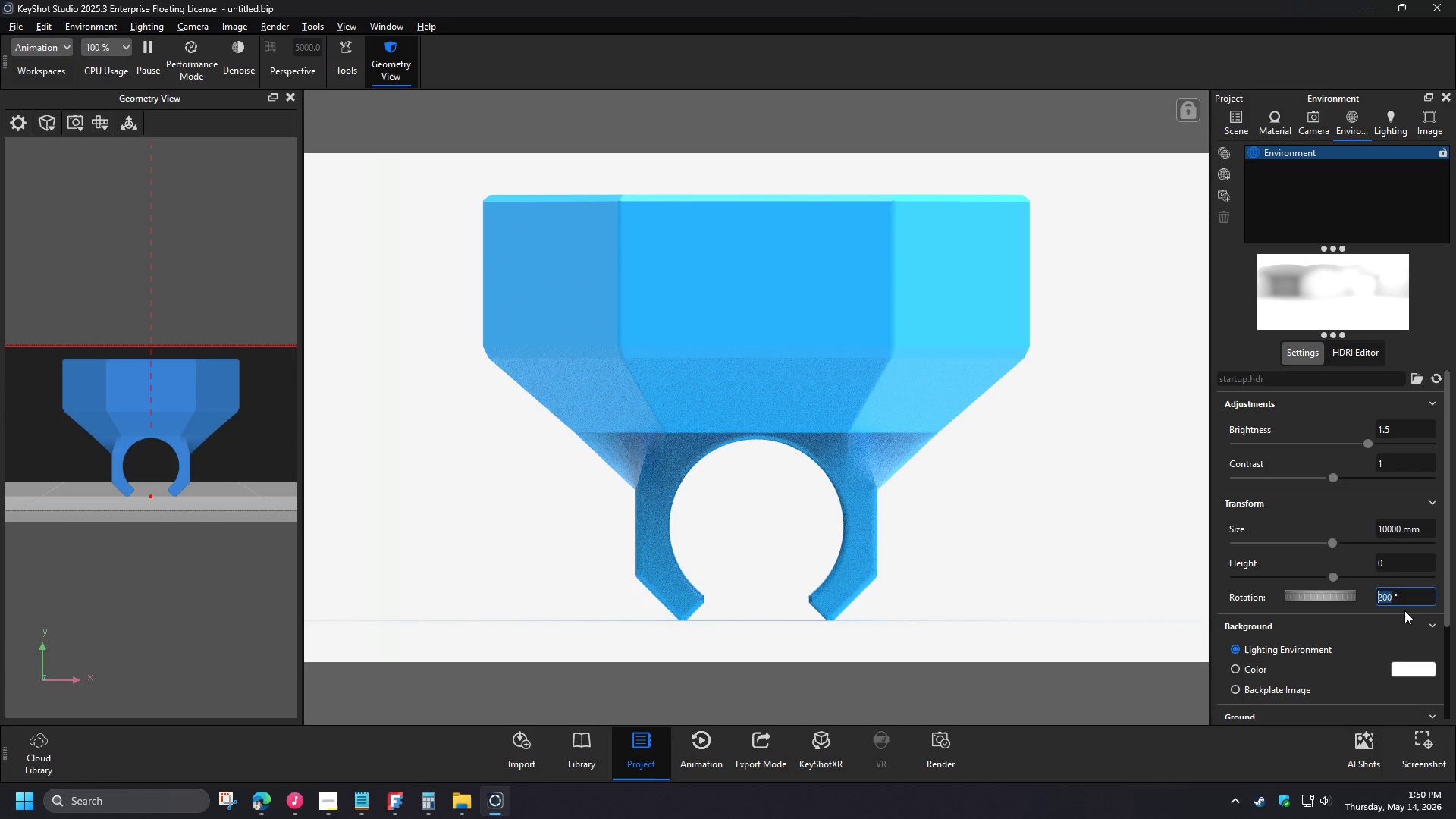 
key(NumpadEnter)
 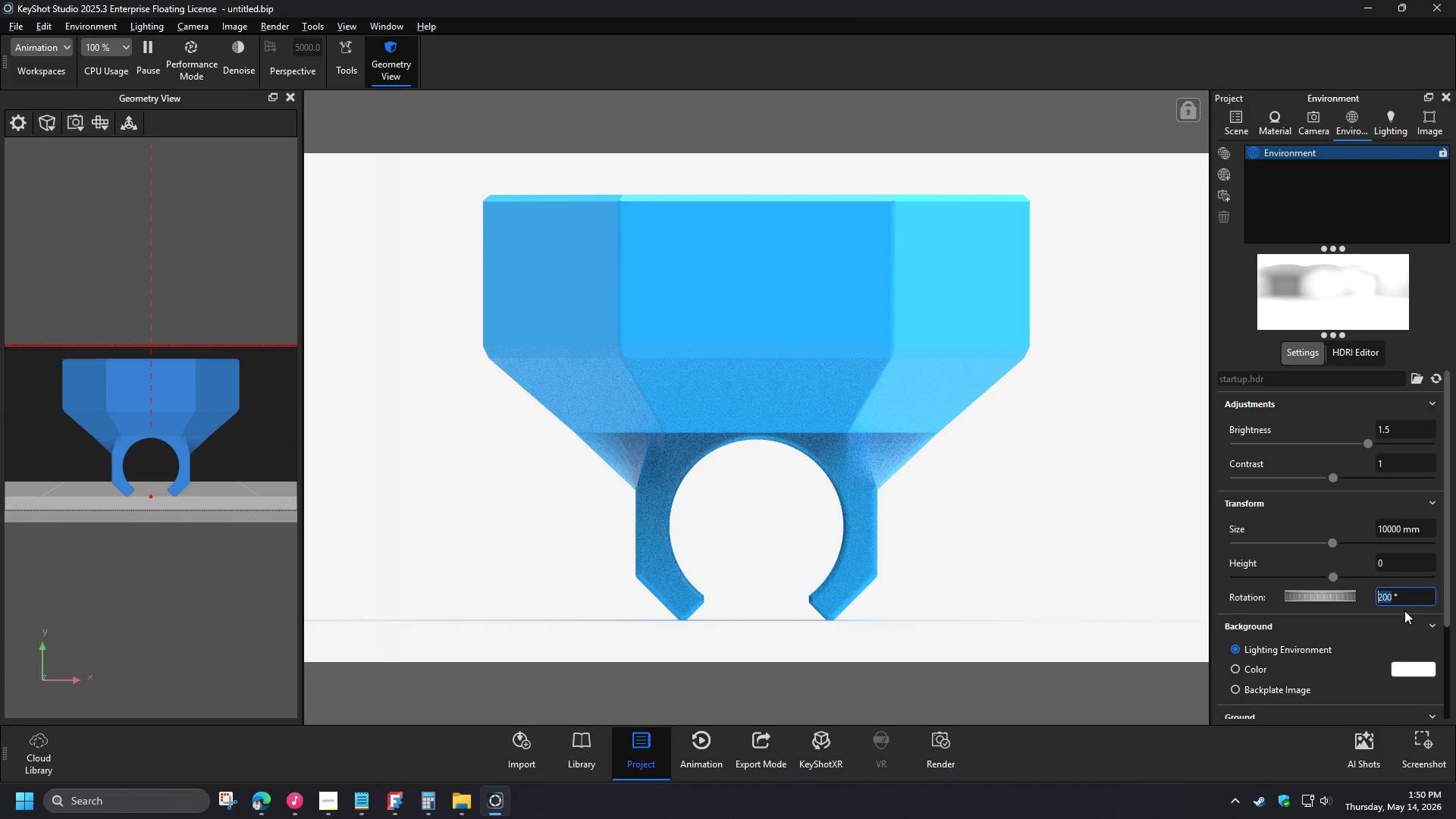 
wait(6.14)
 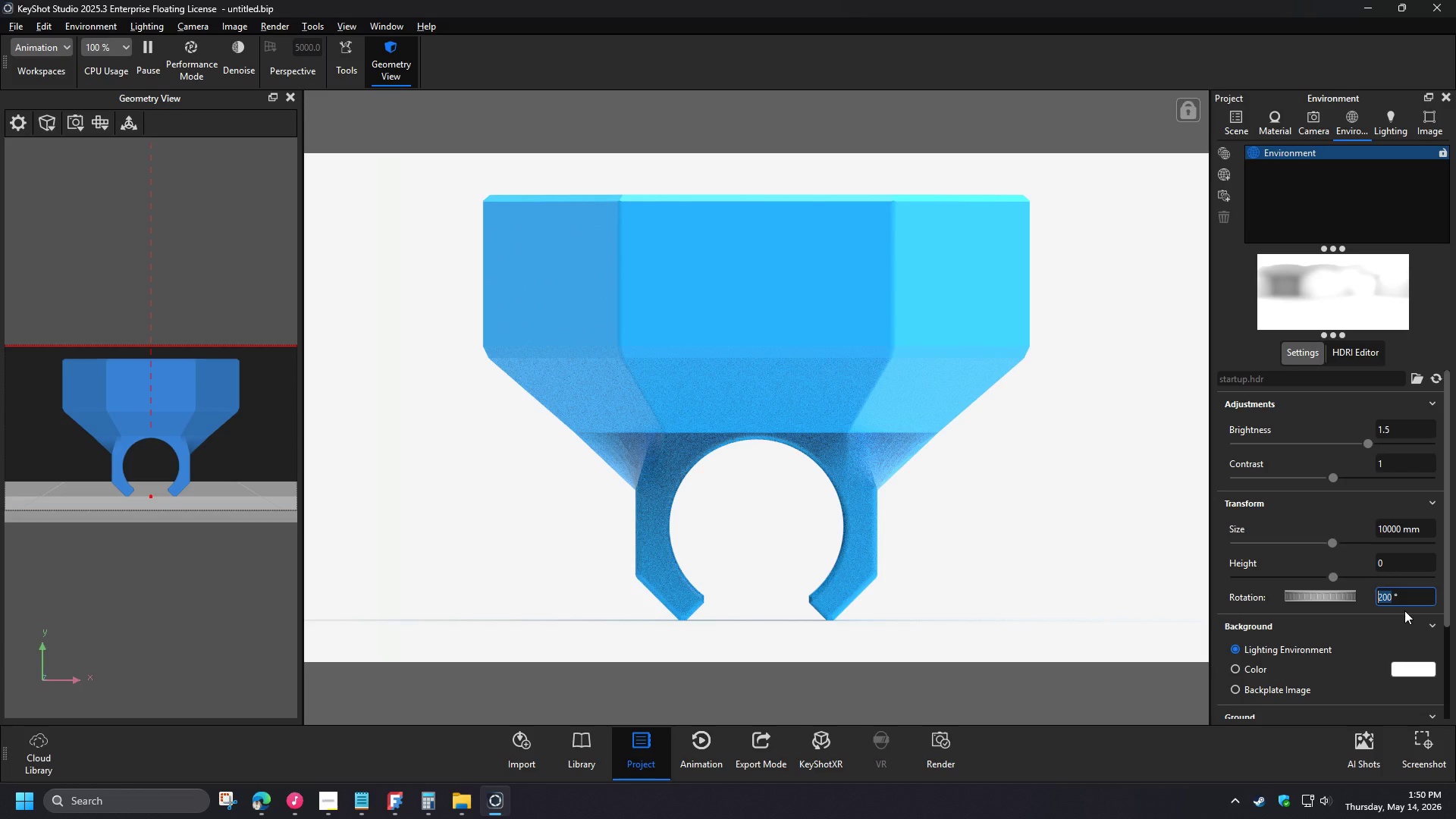 
key(Numpad1)
 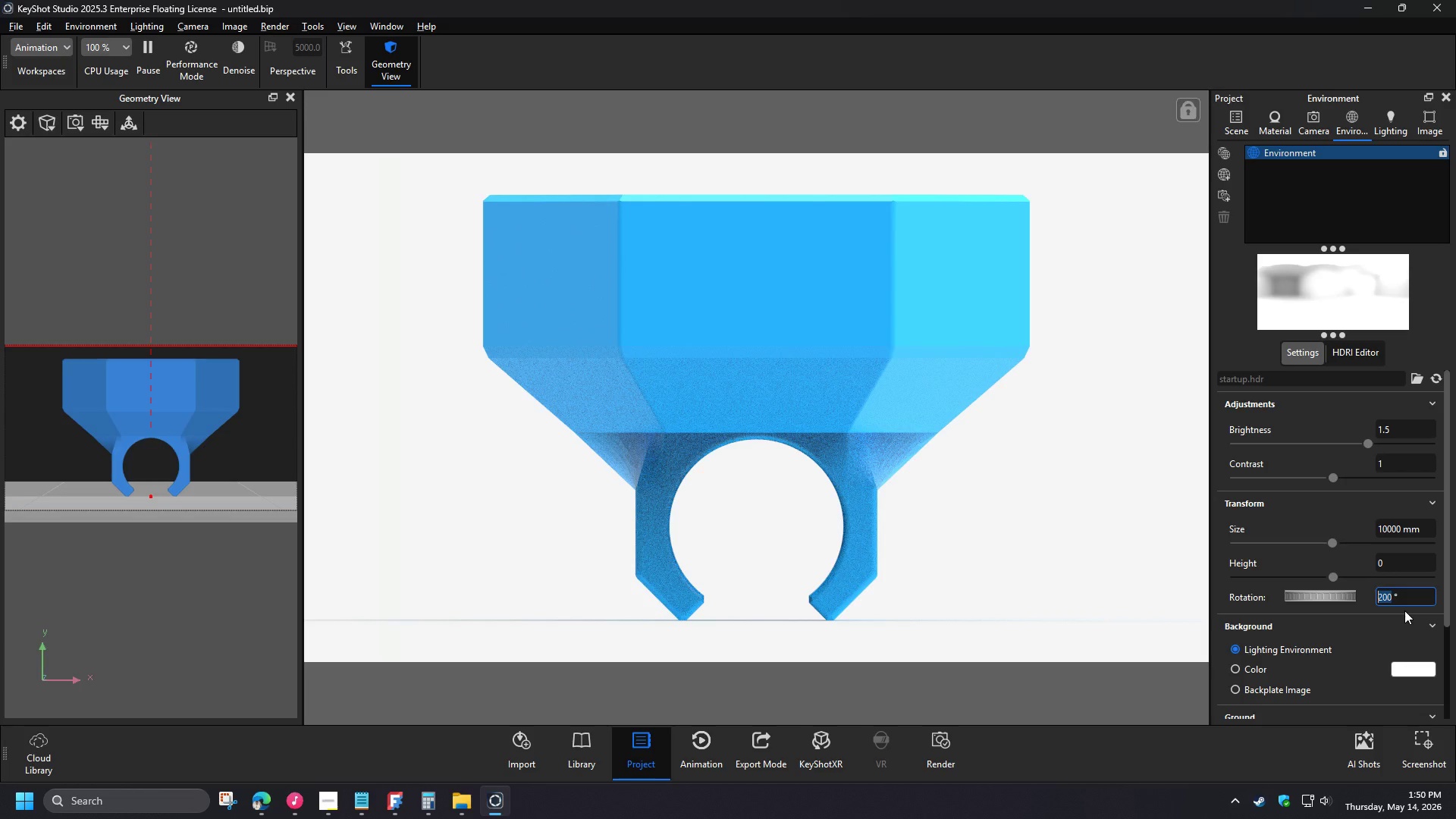 
key(Numpad5)
 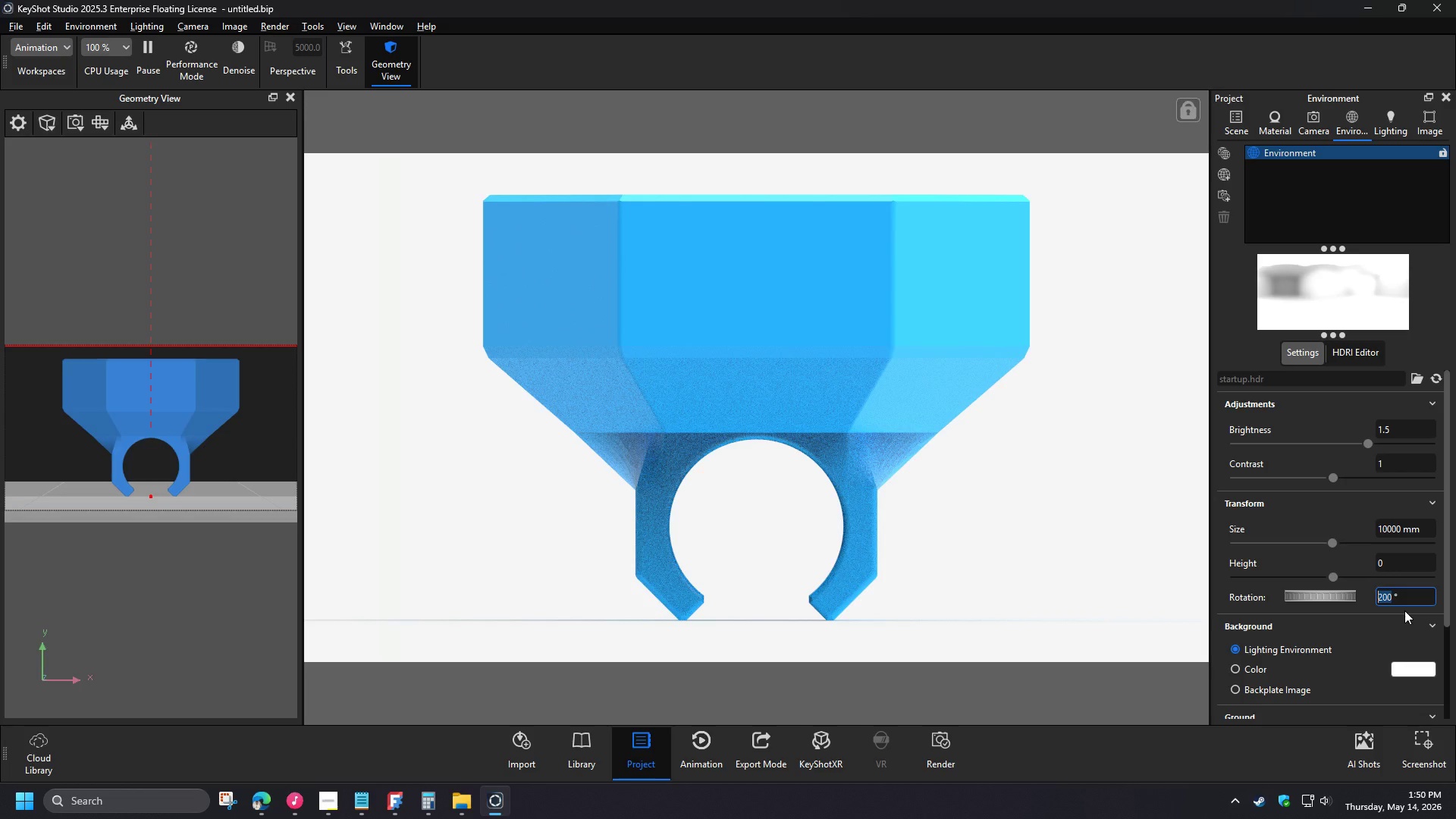 
key(Numpad0)
 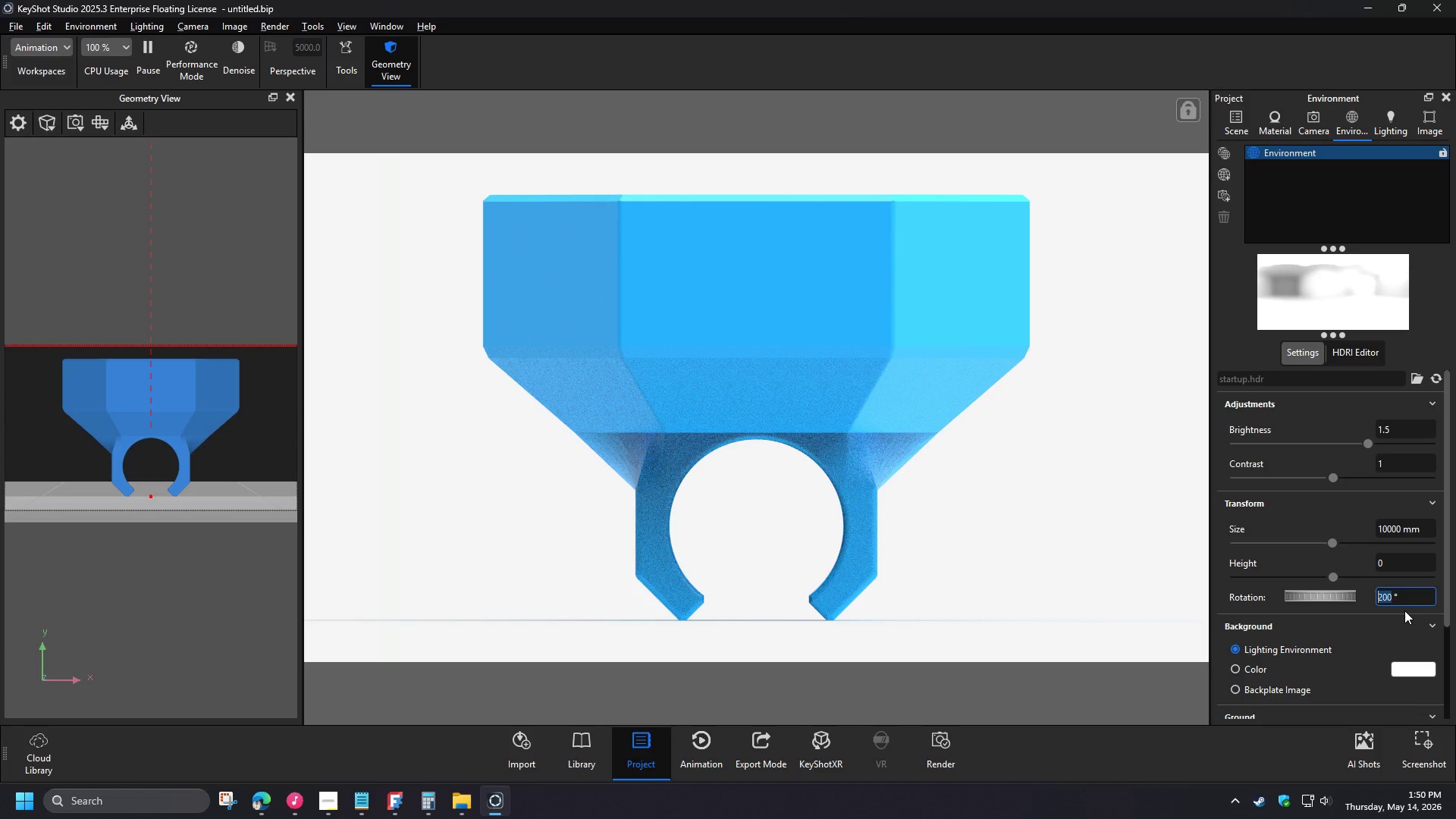 
key(NumpadEnter)
 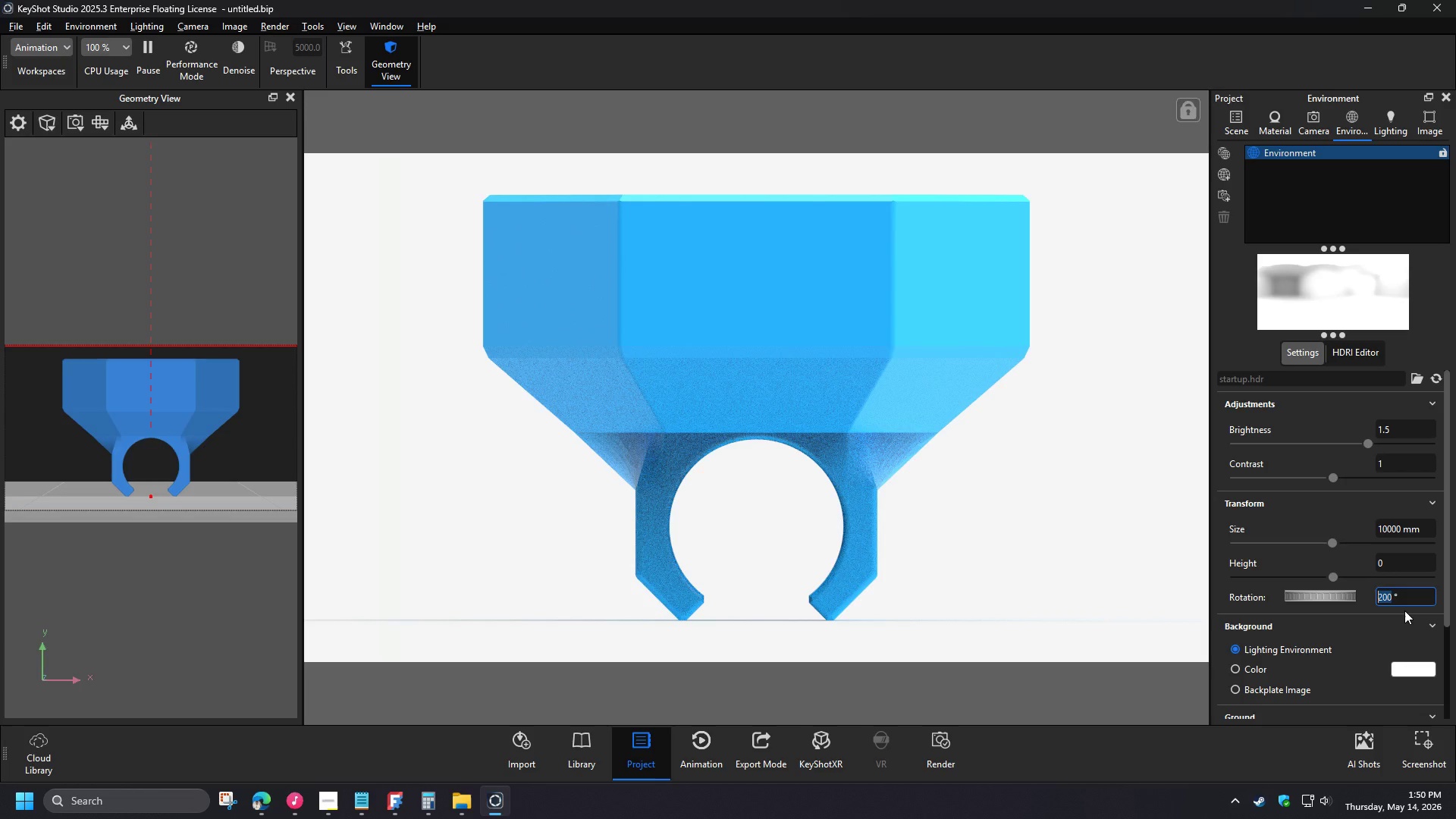 
key(Numpad1)
 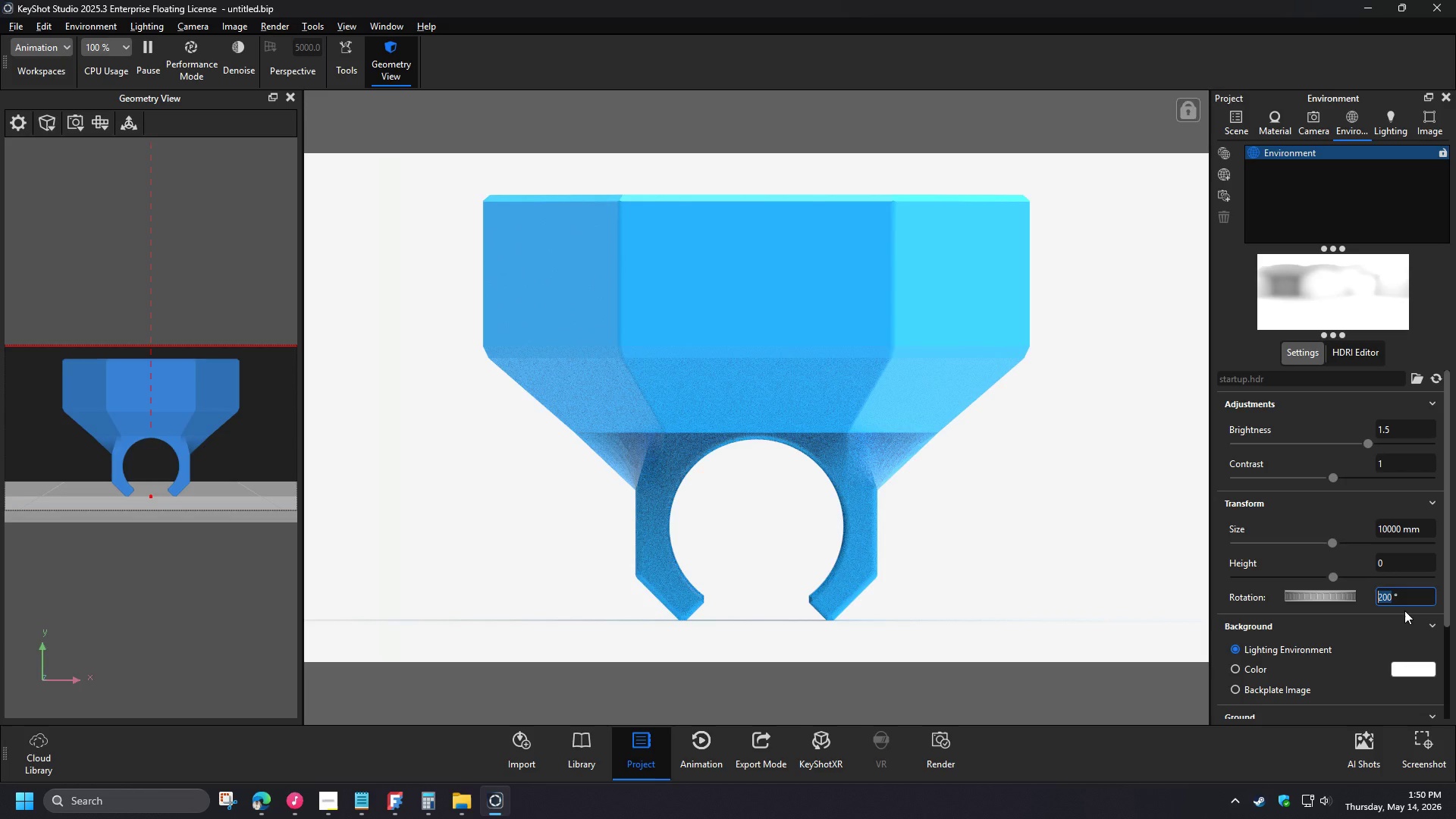 
key(Numpad8)
 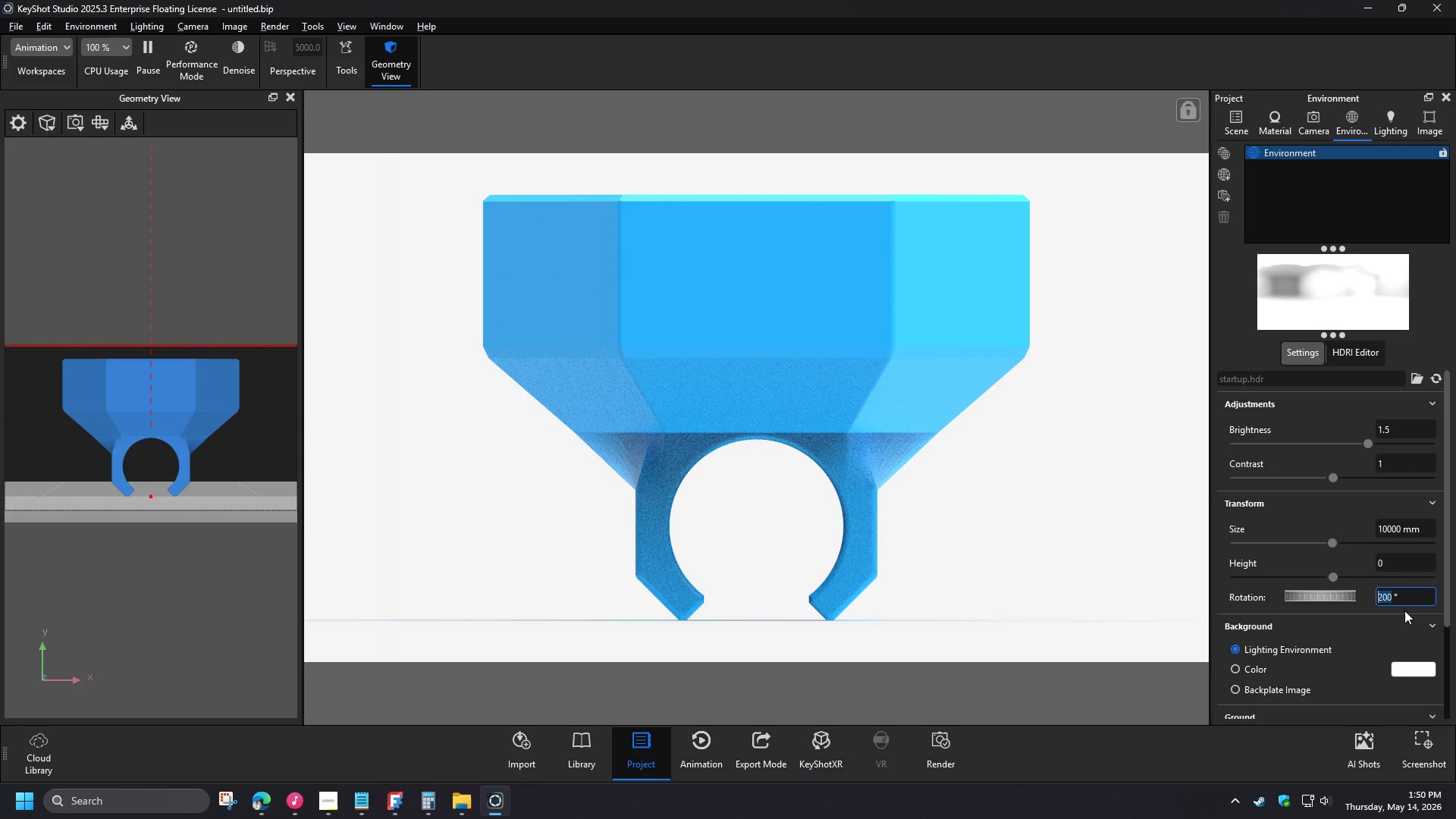 
key(Numpad0)
 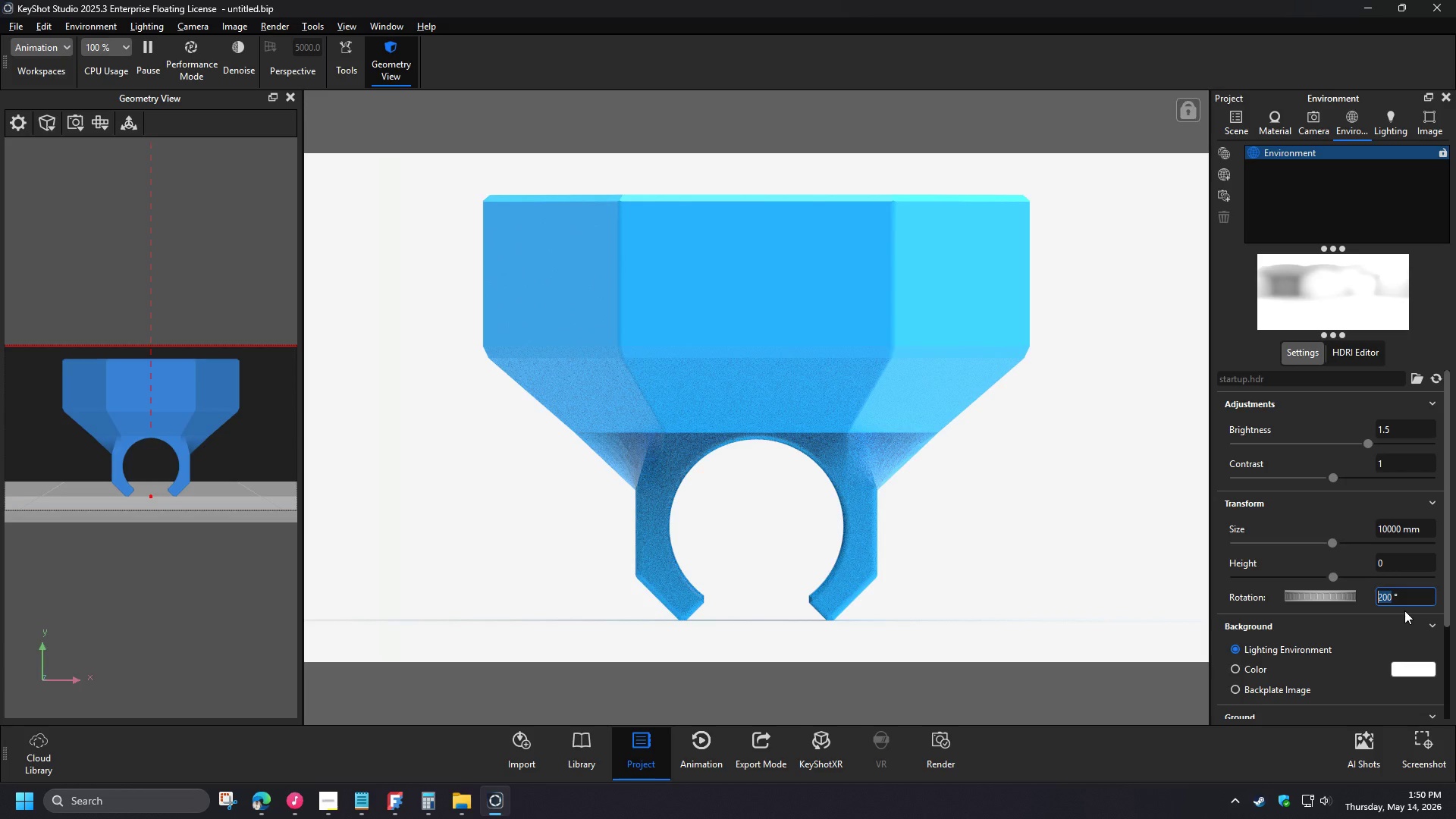 
key(NumpadEnter)
 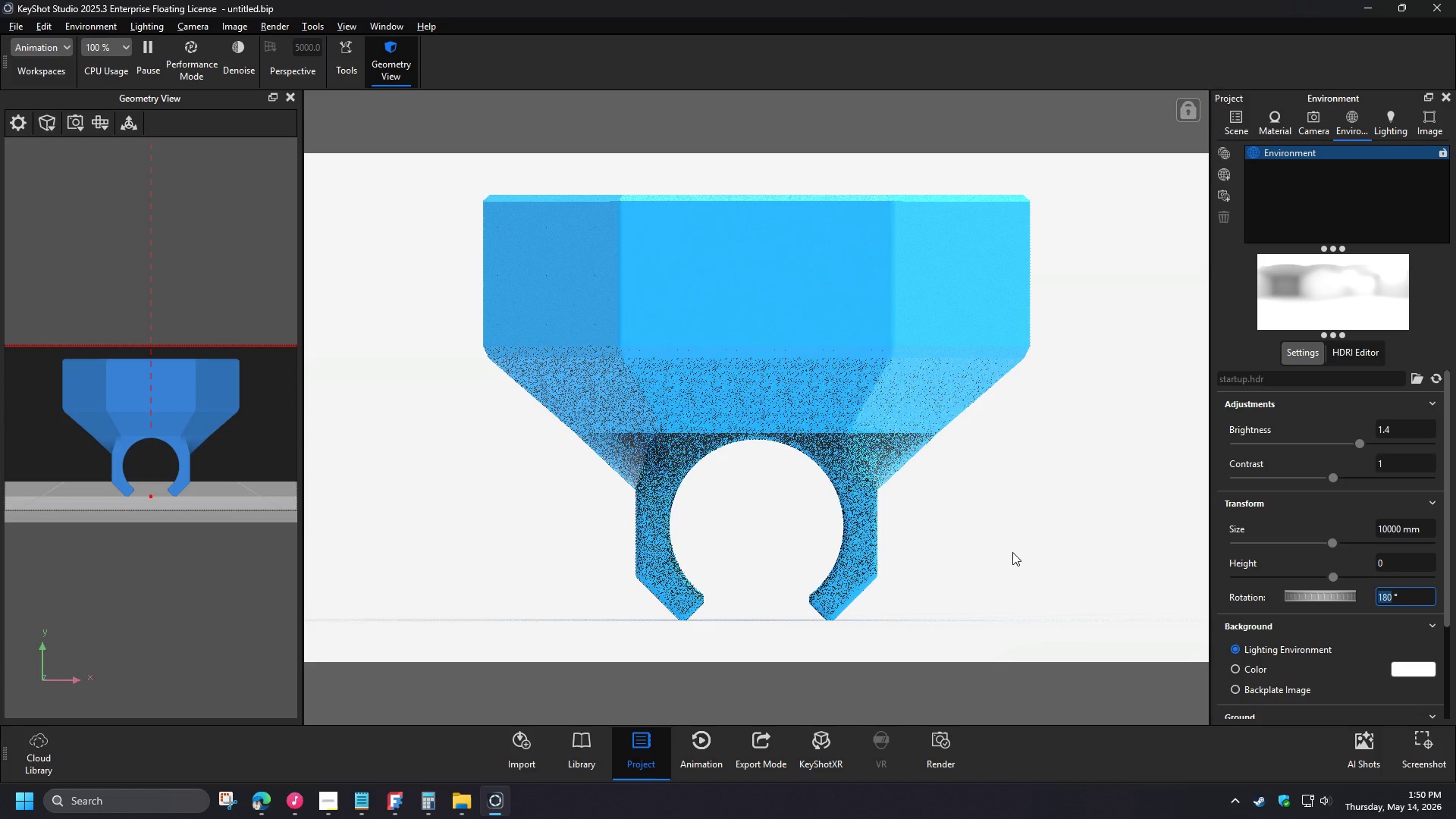 
wait(5.94)
 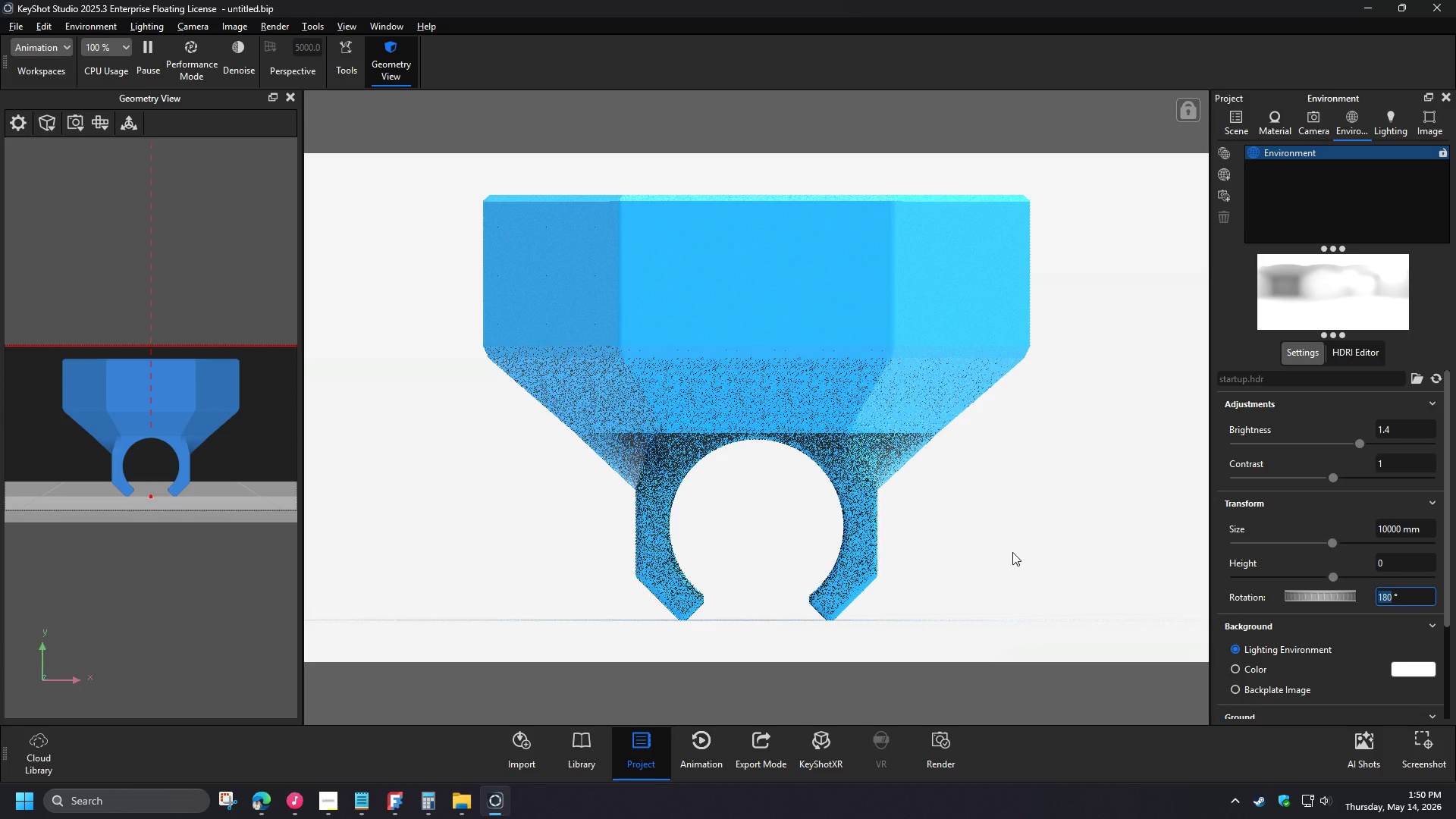 
left_click([1301, 133])
 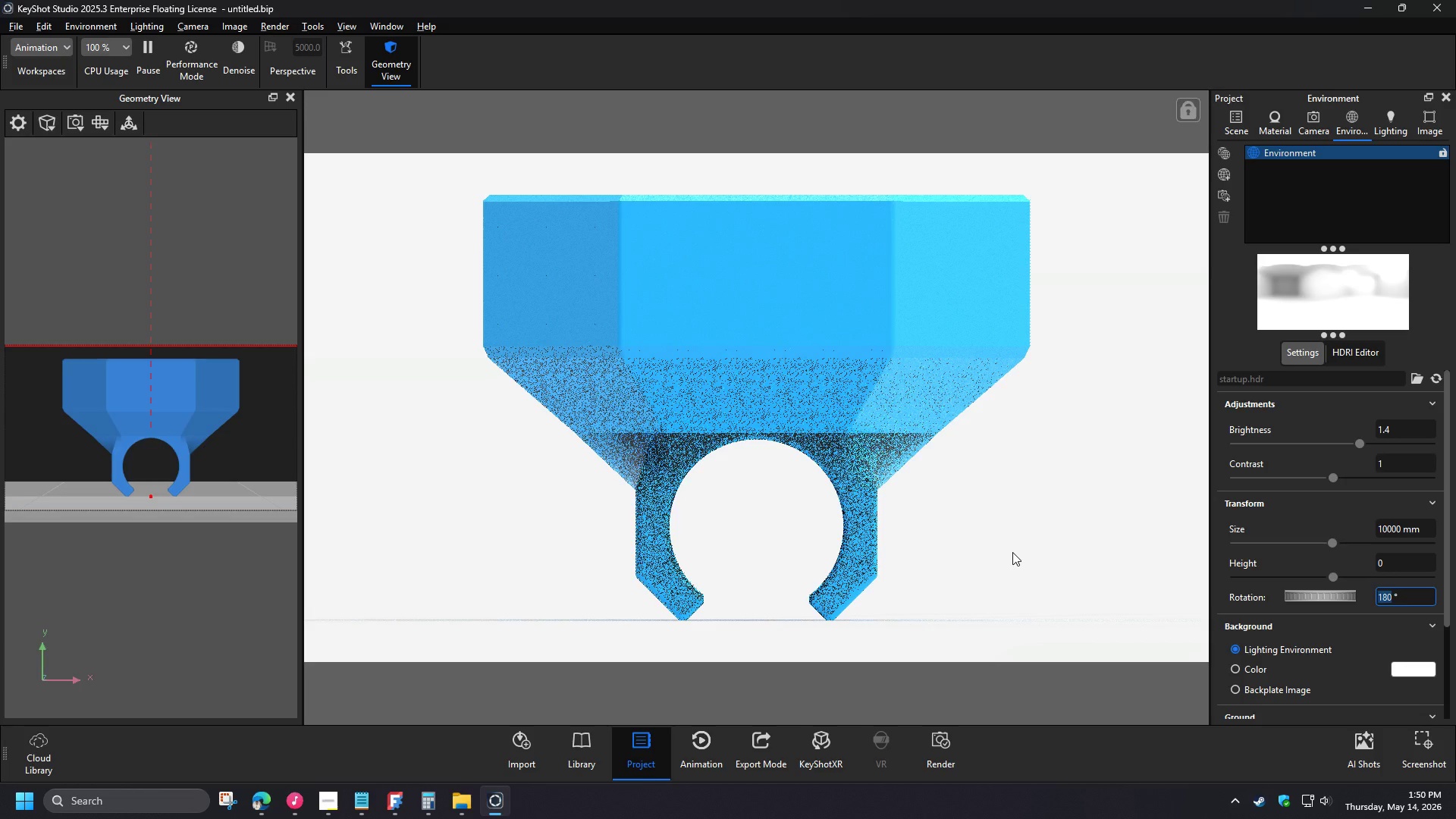 
wait(6.12)
 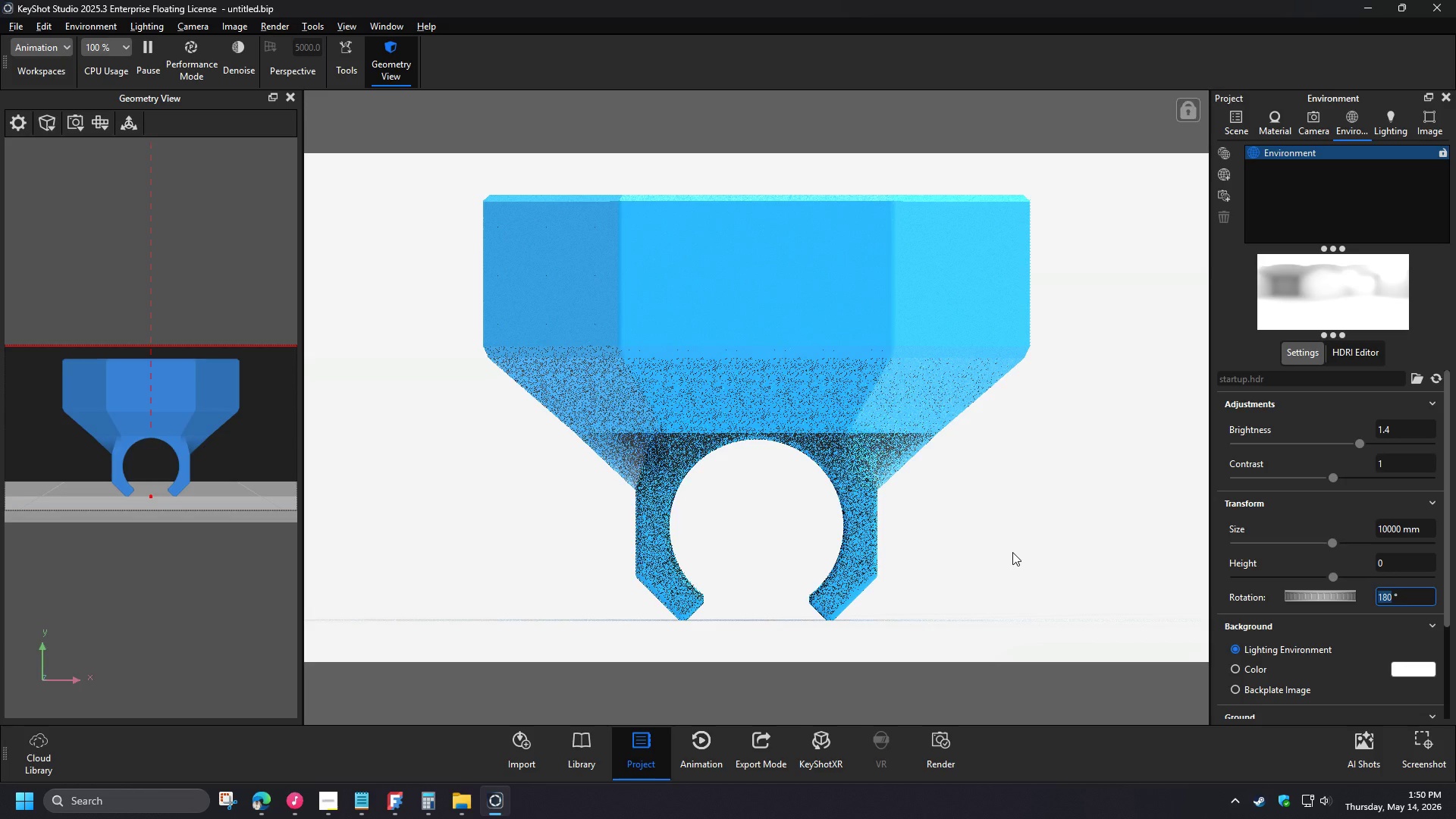 
left_click([335, 805])